 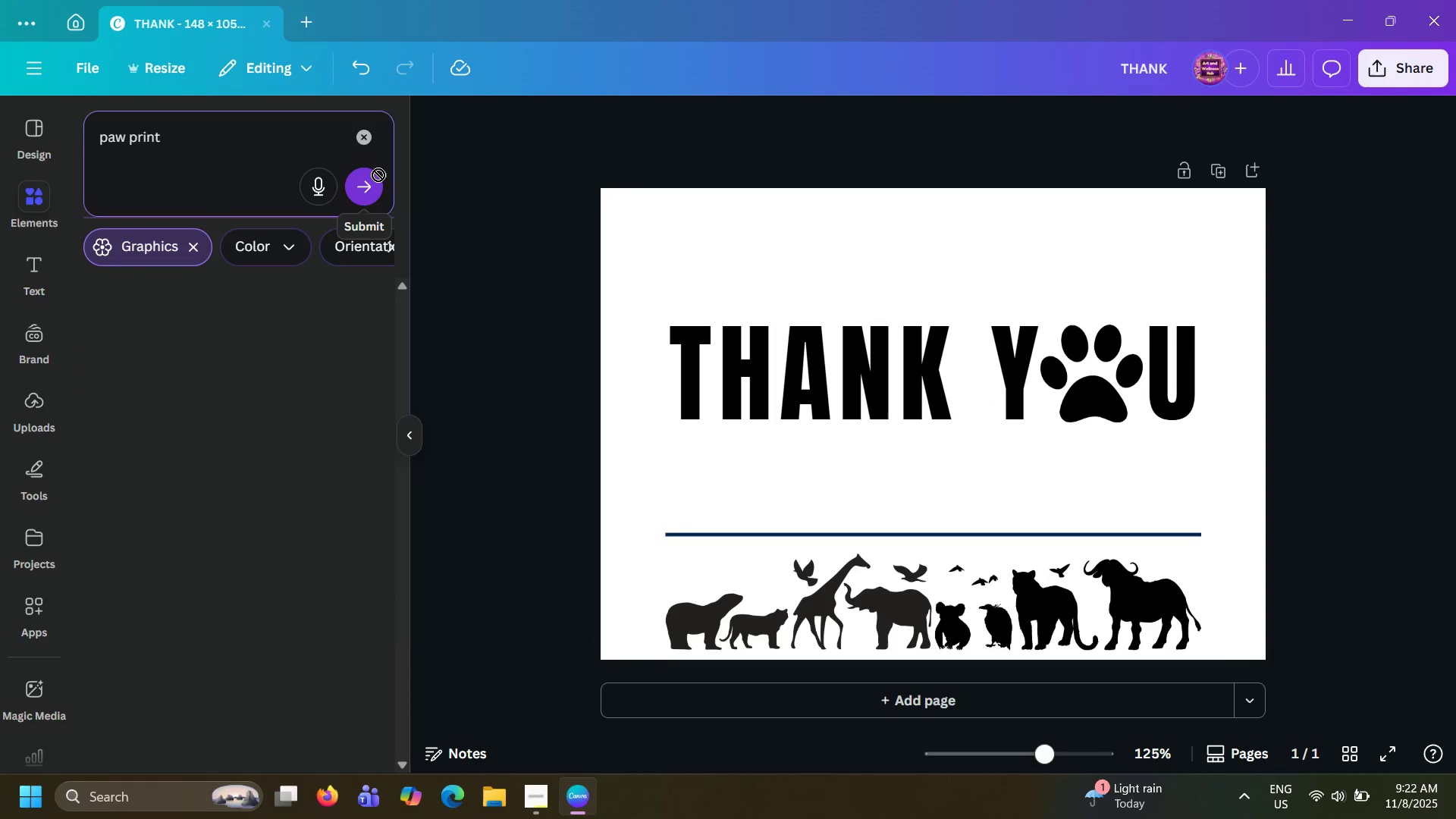 
key(Enter)
 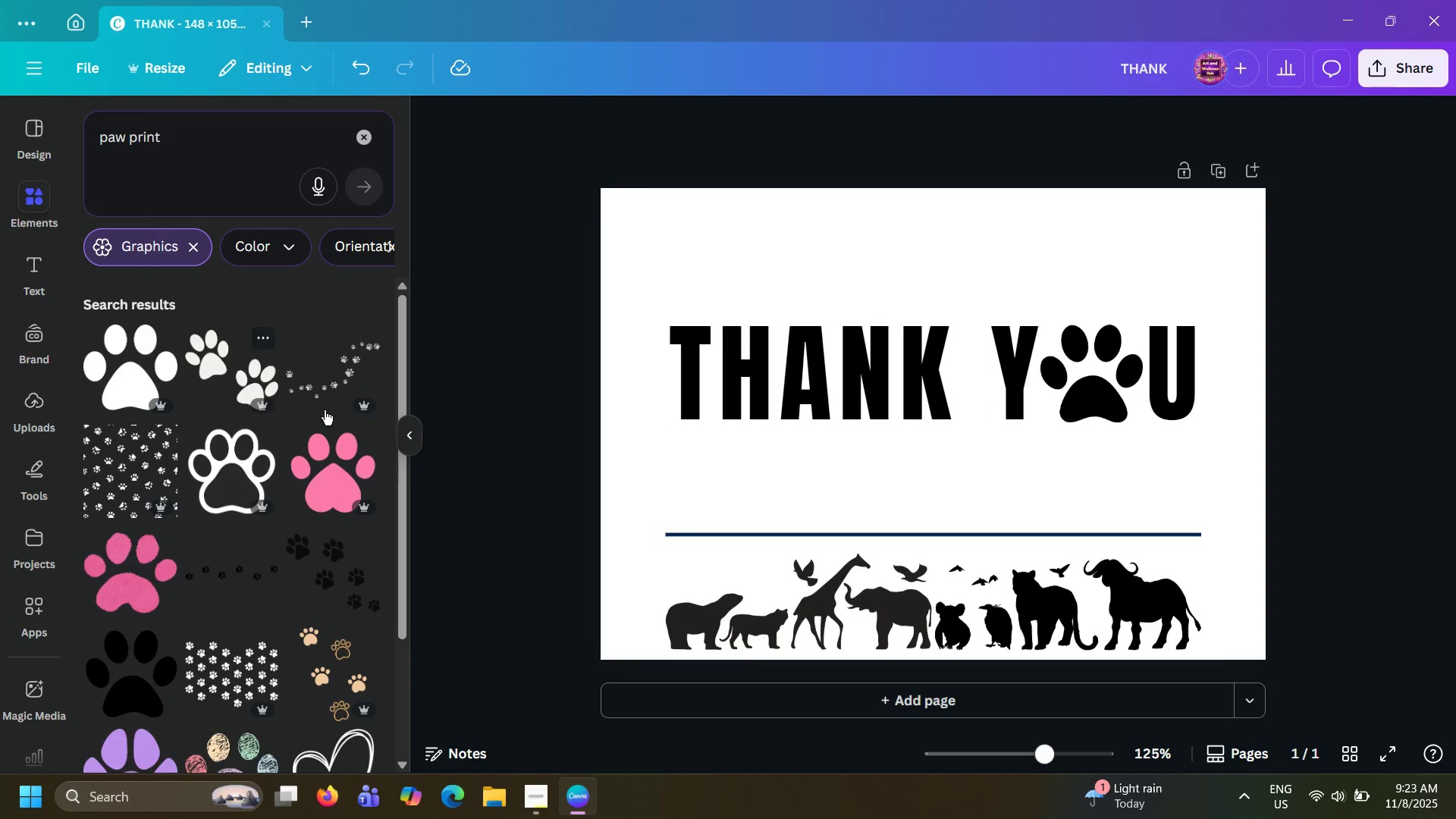 
left_click([345, 369])
 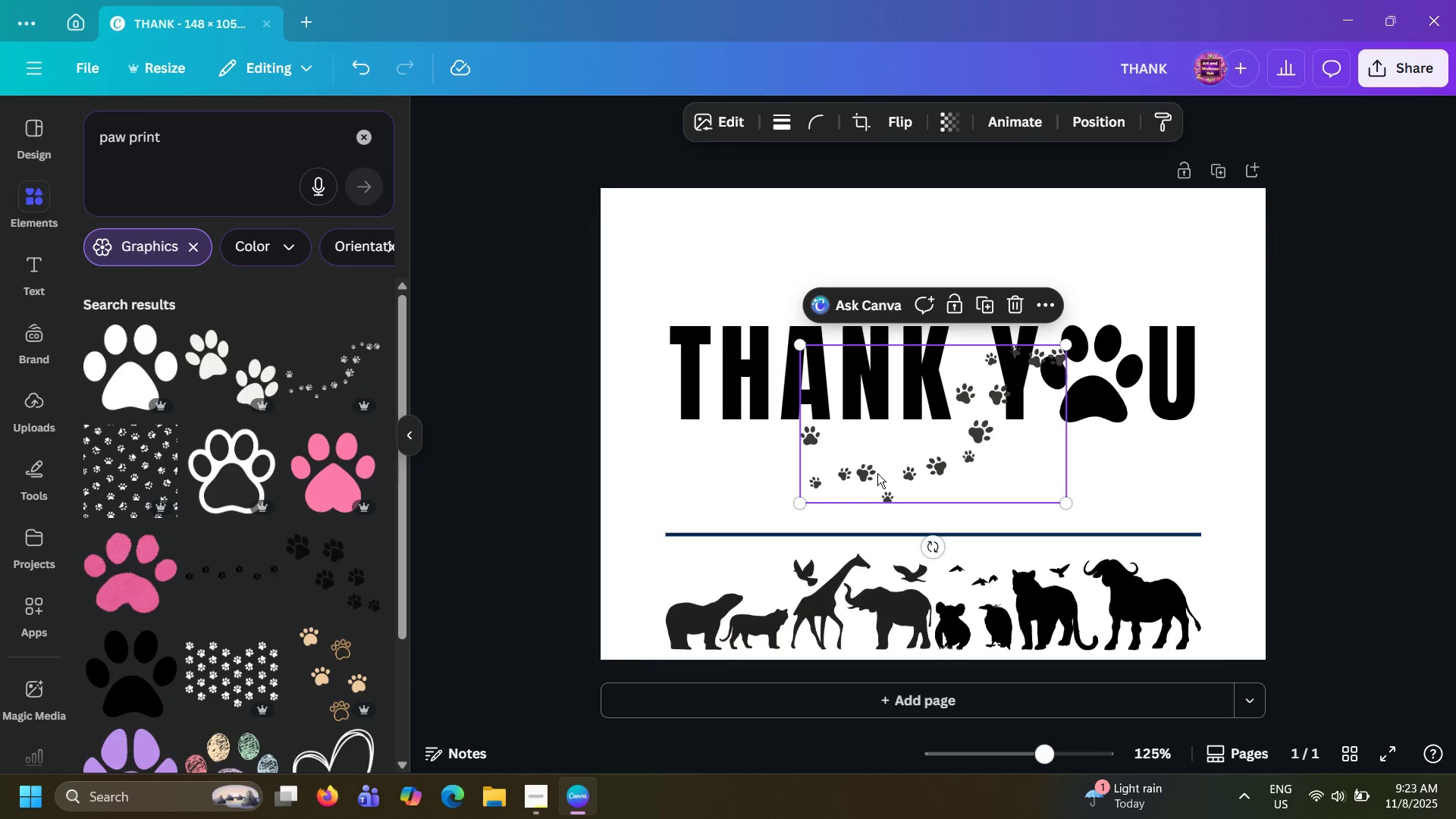 
left_click_drag(start_coordinate=[877, 476], to_coordinate=[680, 632])
 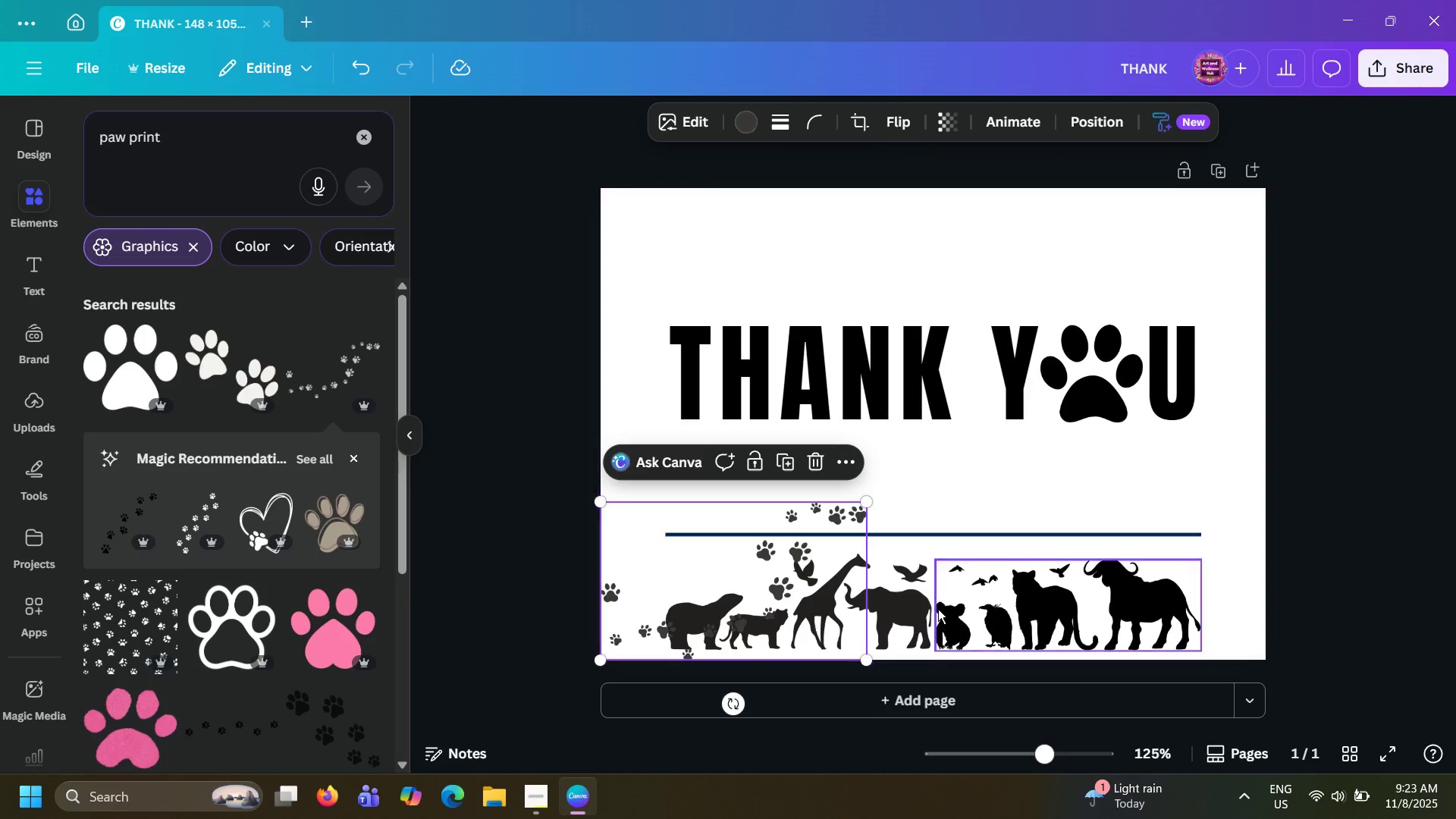 
left_click([938, 609])
 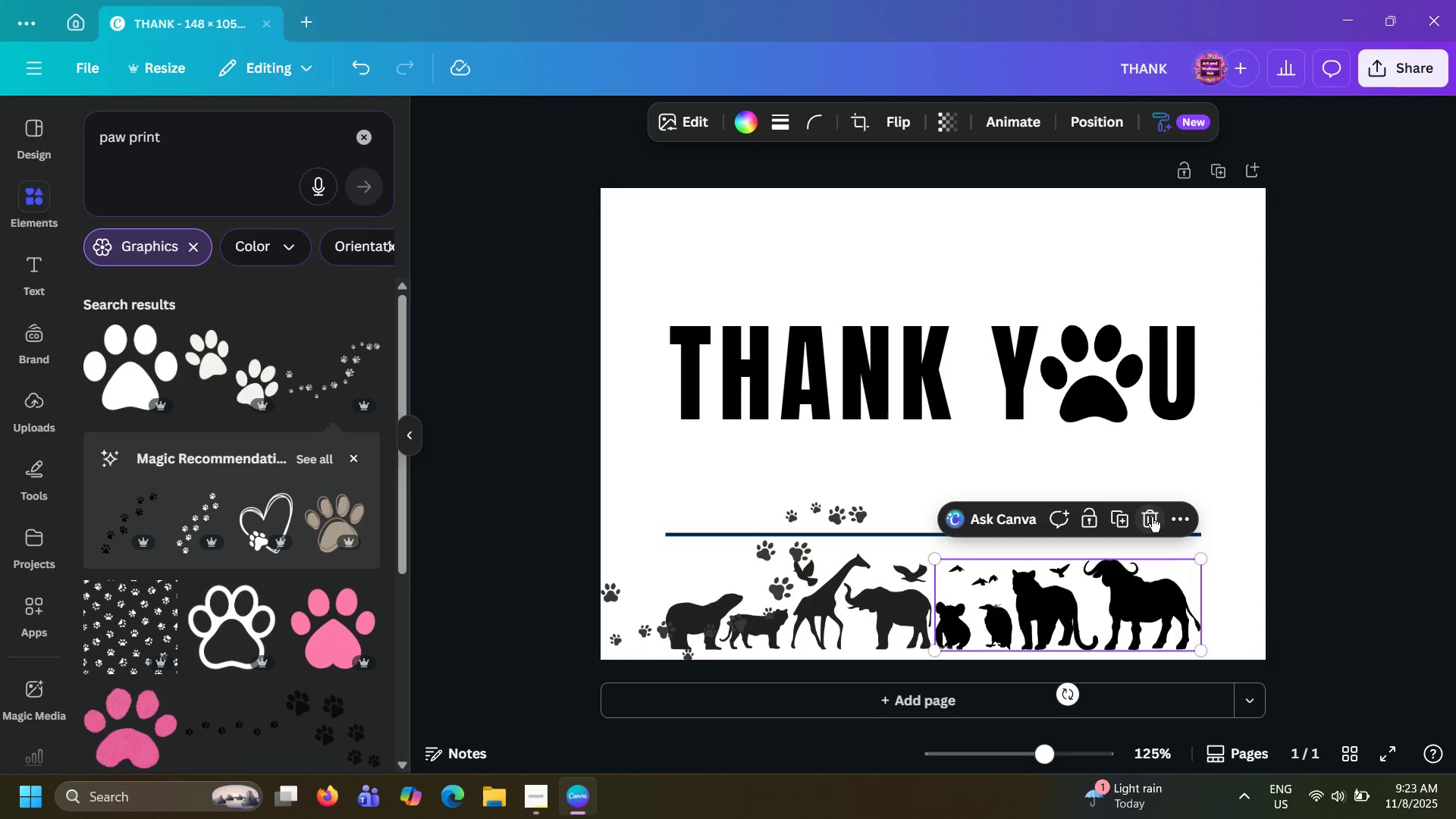 
left_click([1152, 517])
 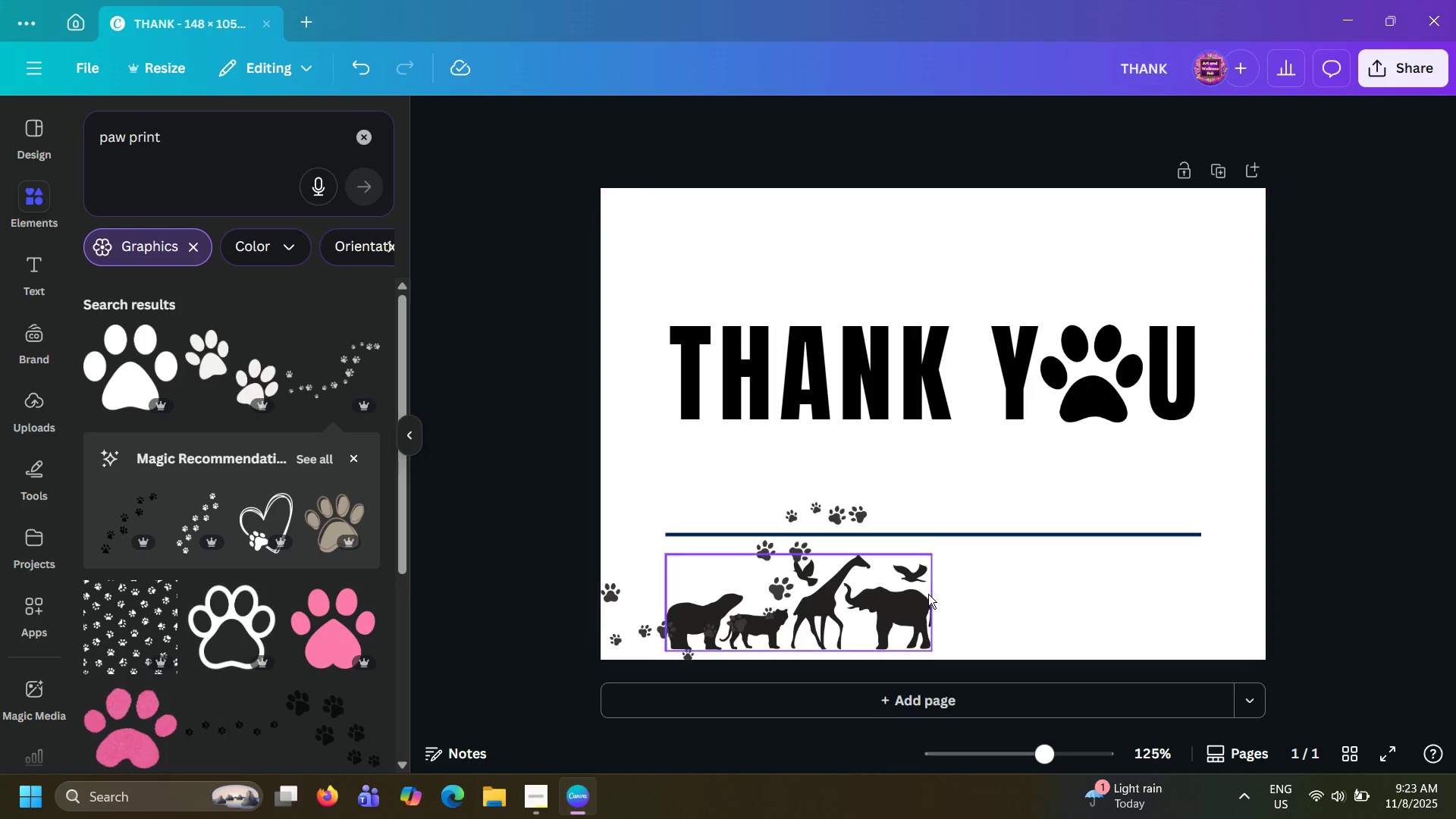 
left_click([927, 595])
 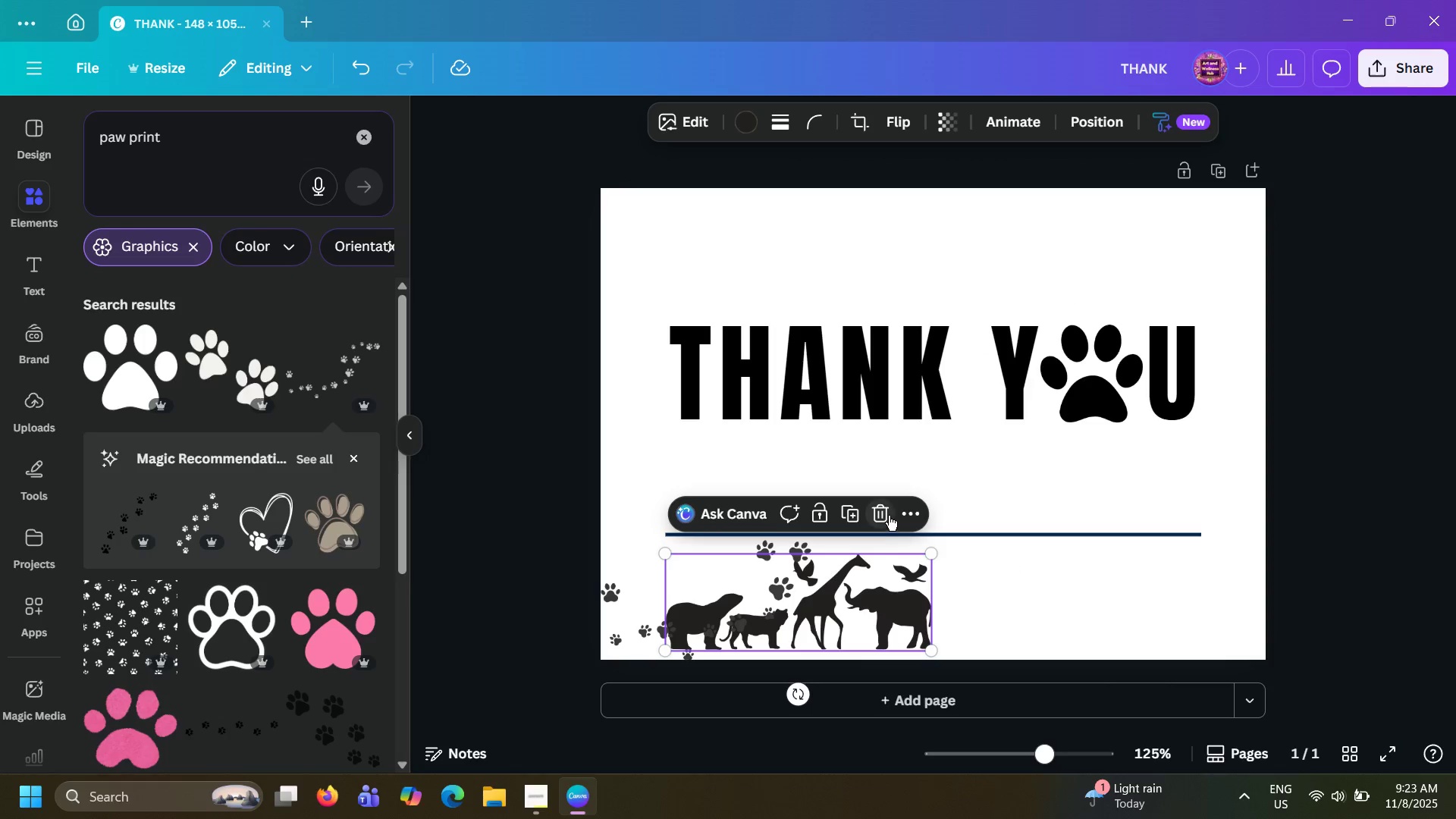 
left_click([889, 515])
 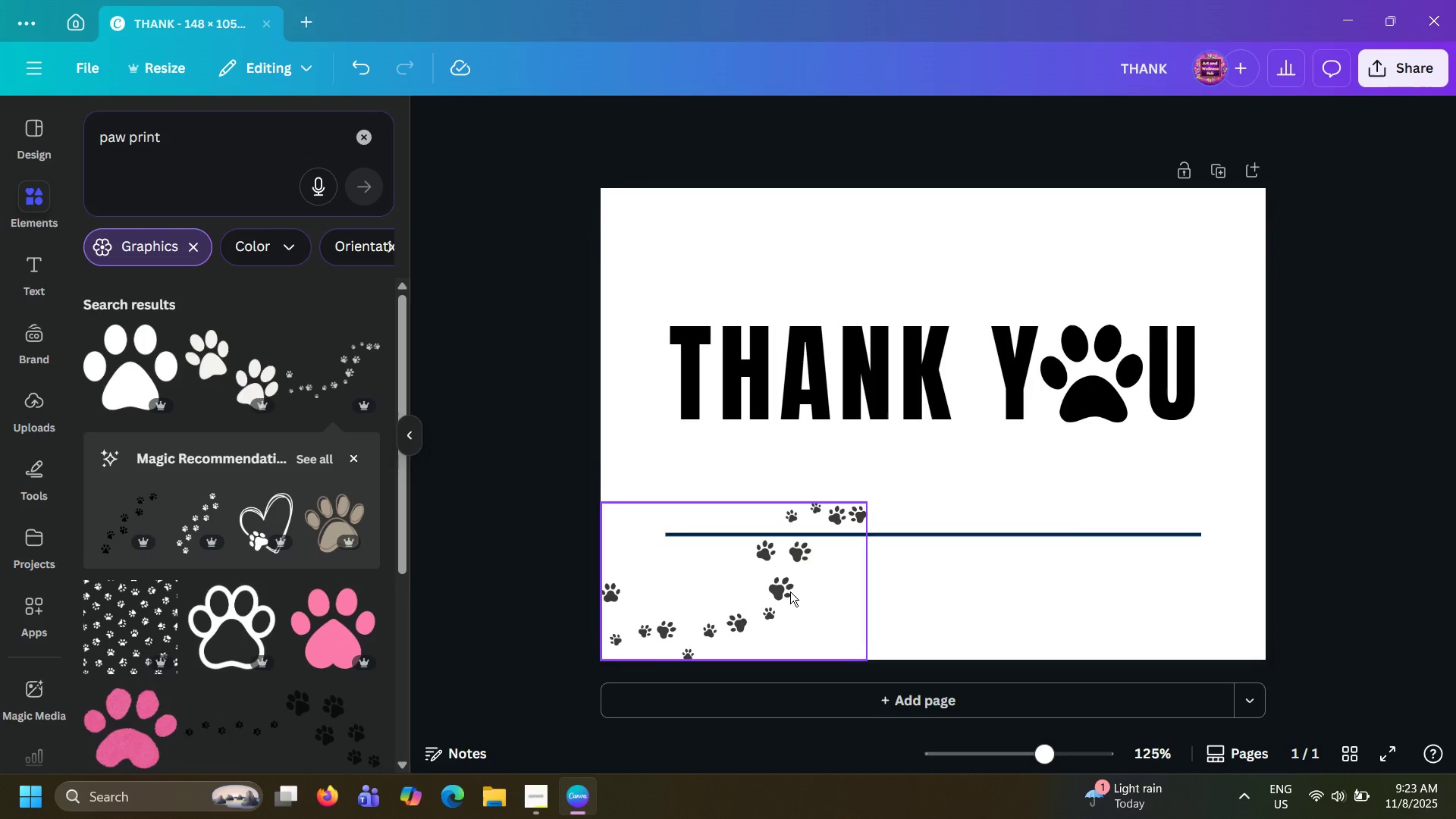 
left_click_drag(start_coordinate=[790, 592], to_coordinate=[788, 597])
 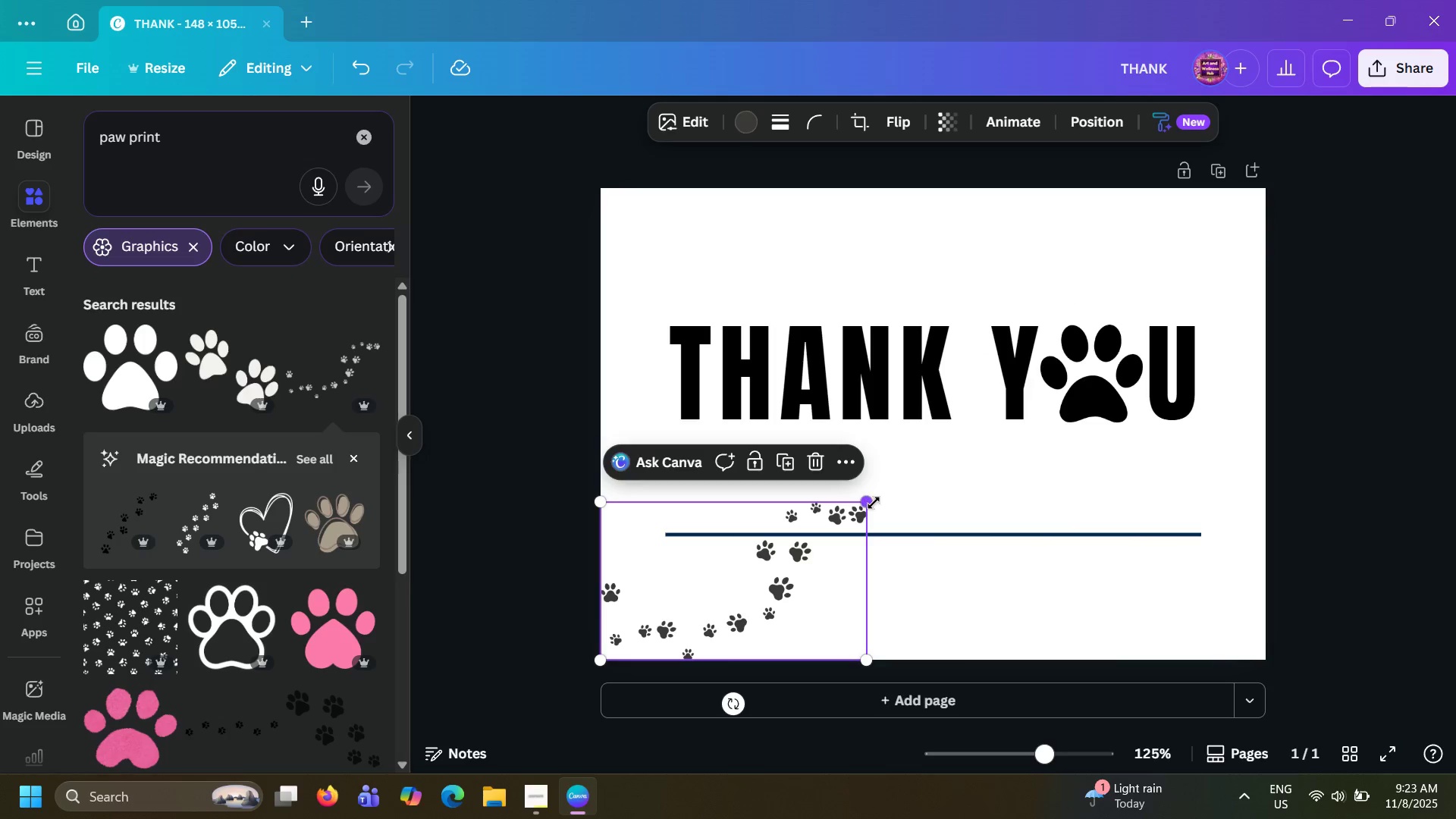 
left_click_drag(start_coordinate=[874, 503], to_coordinate=[941, 445])
 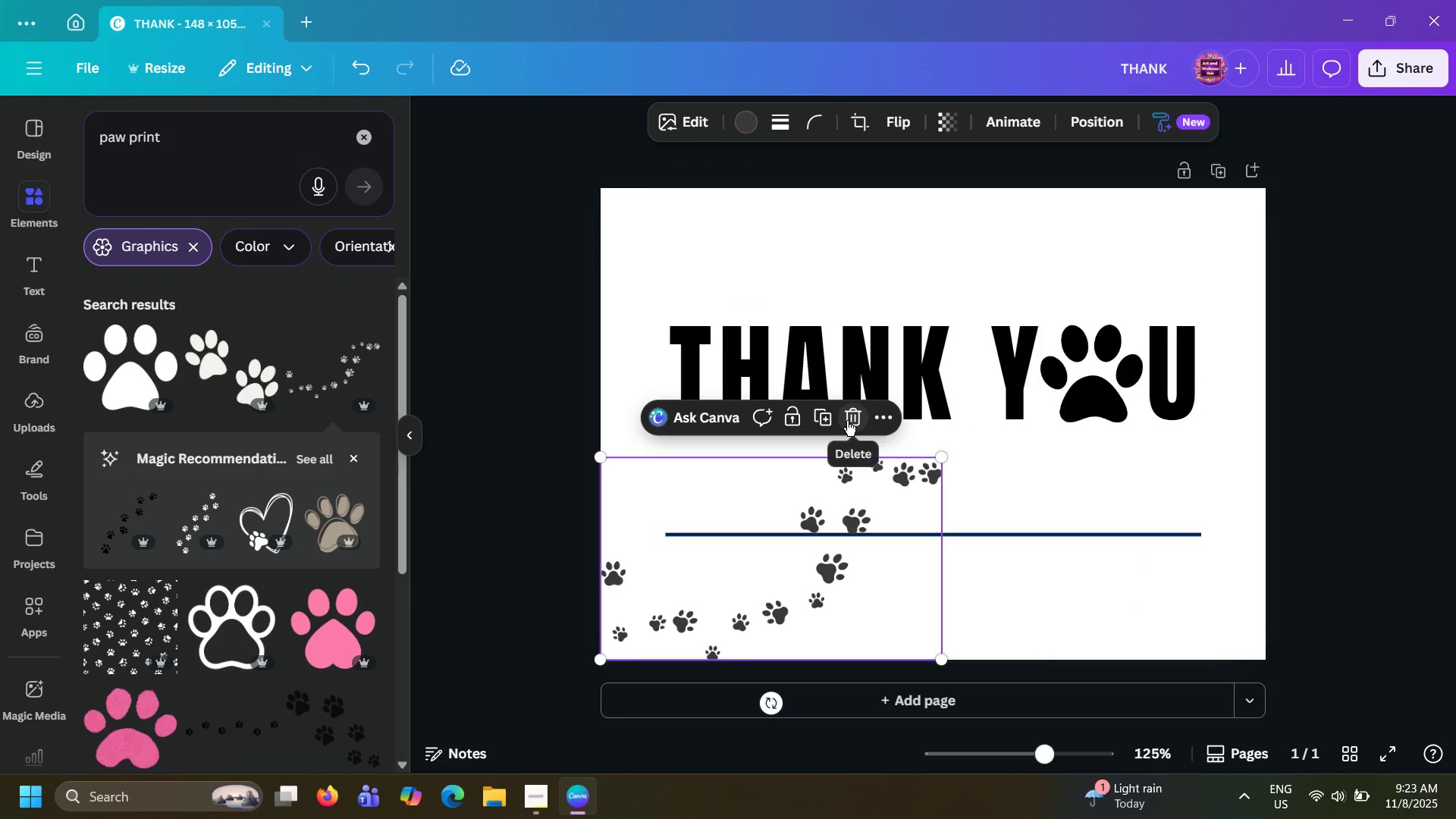 
left_click([847, 421])
 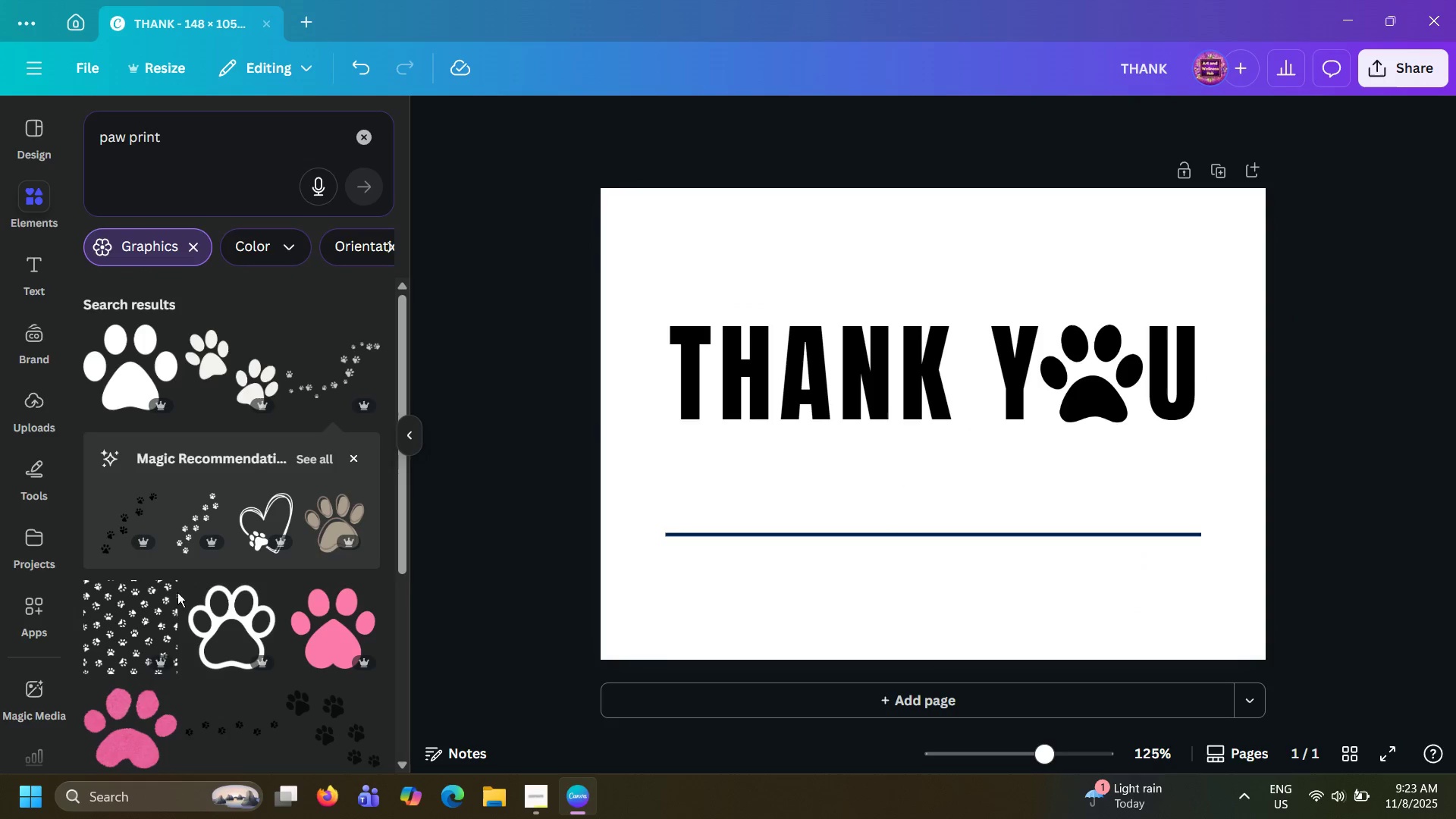 
scroll: coordinate [294, 549], scroll_direction: down, amount: 19.0
 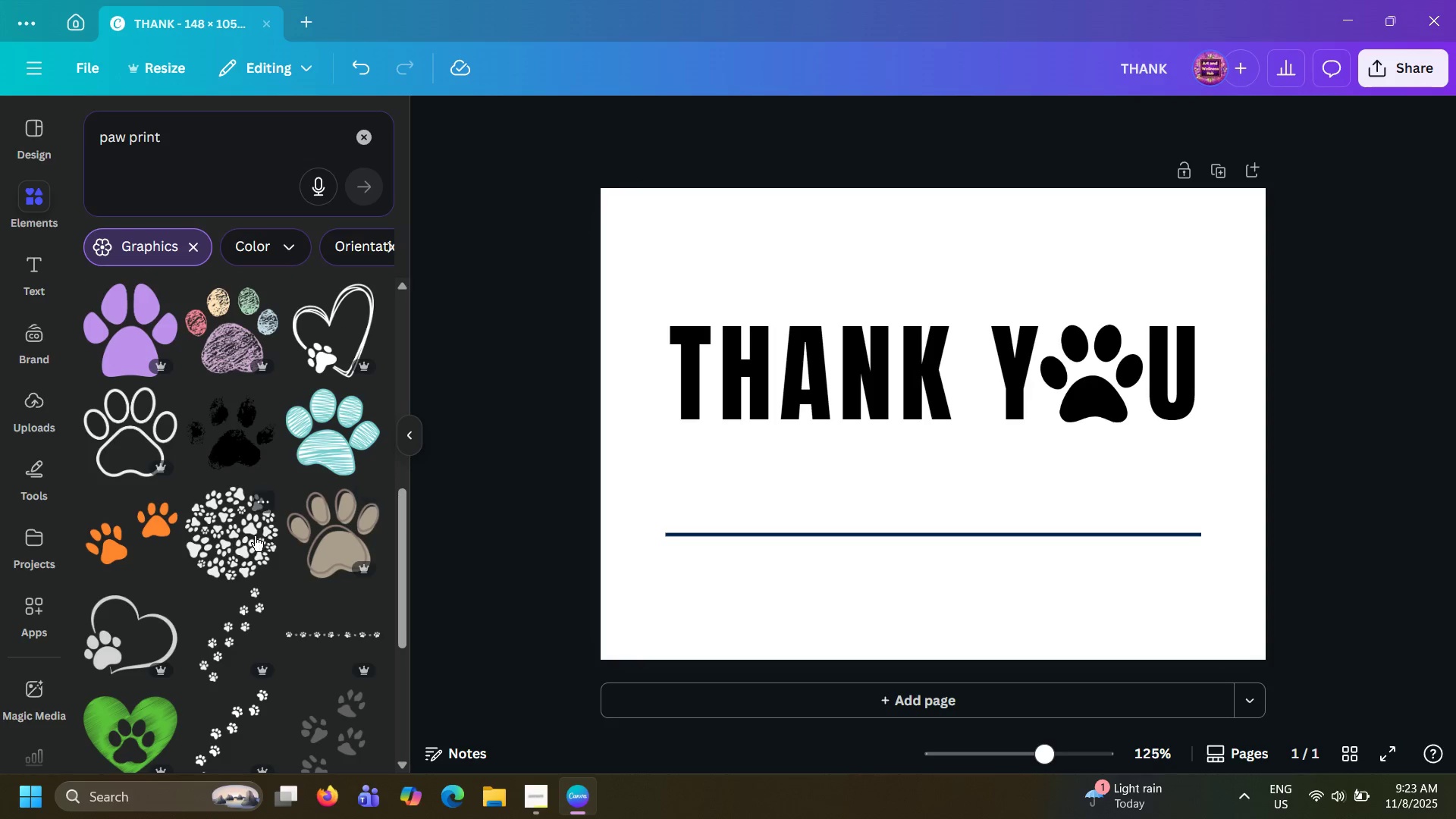 
left_click([255, 536])
 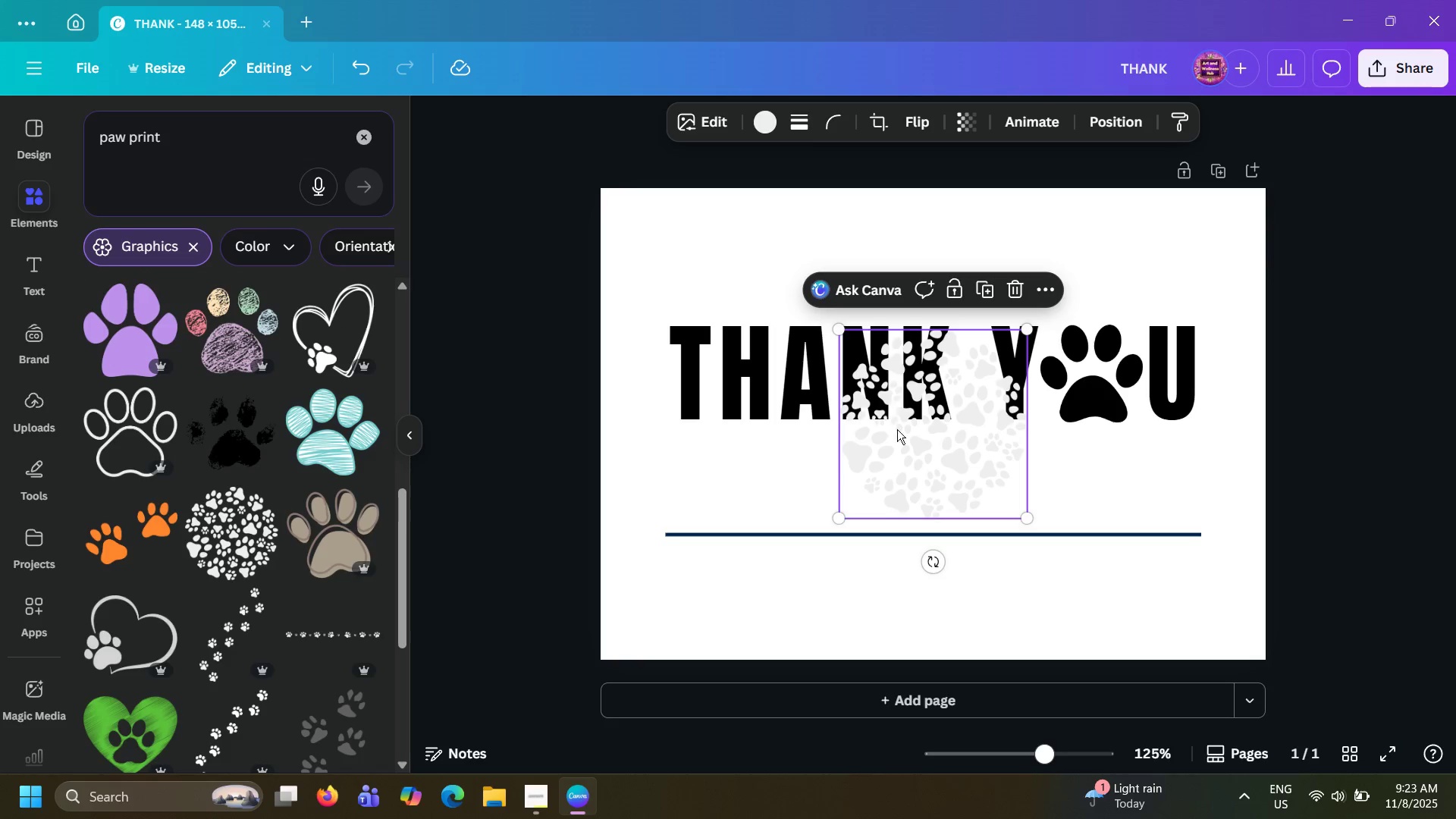 
left_click_drag(start_coordinate=[919, 468], to_coordinate=[702, 351])
 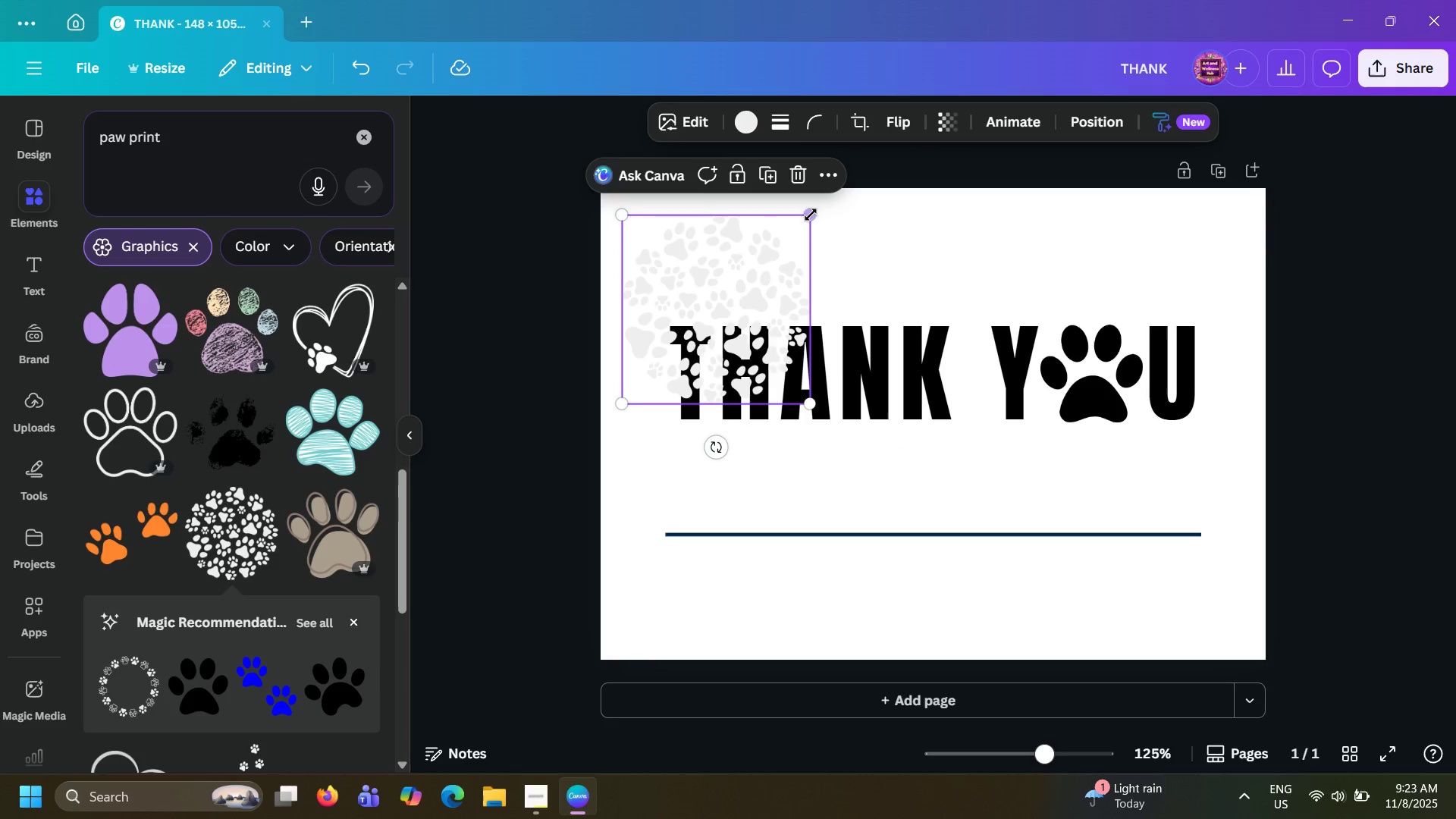 
left_click_drag(start_coordinate=[811, 211], to_coordinate=[764, 261])
 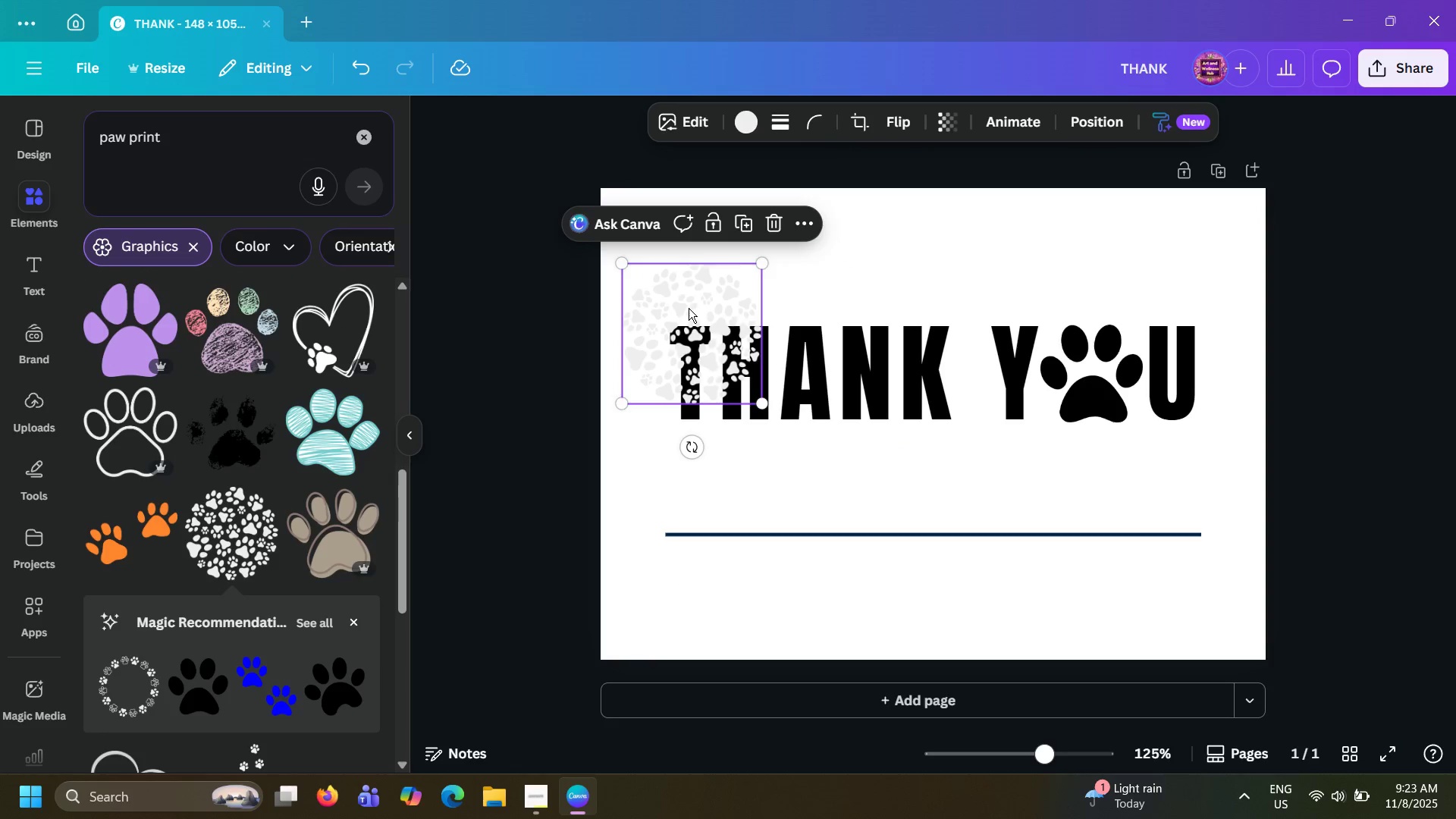 
left_click_drag(start_coordinate=[689, 308], to_coordinate=[676, 273])
 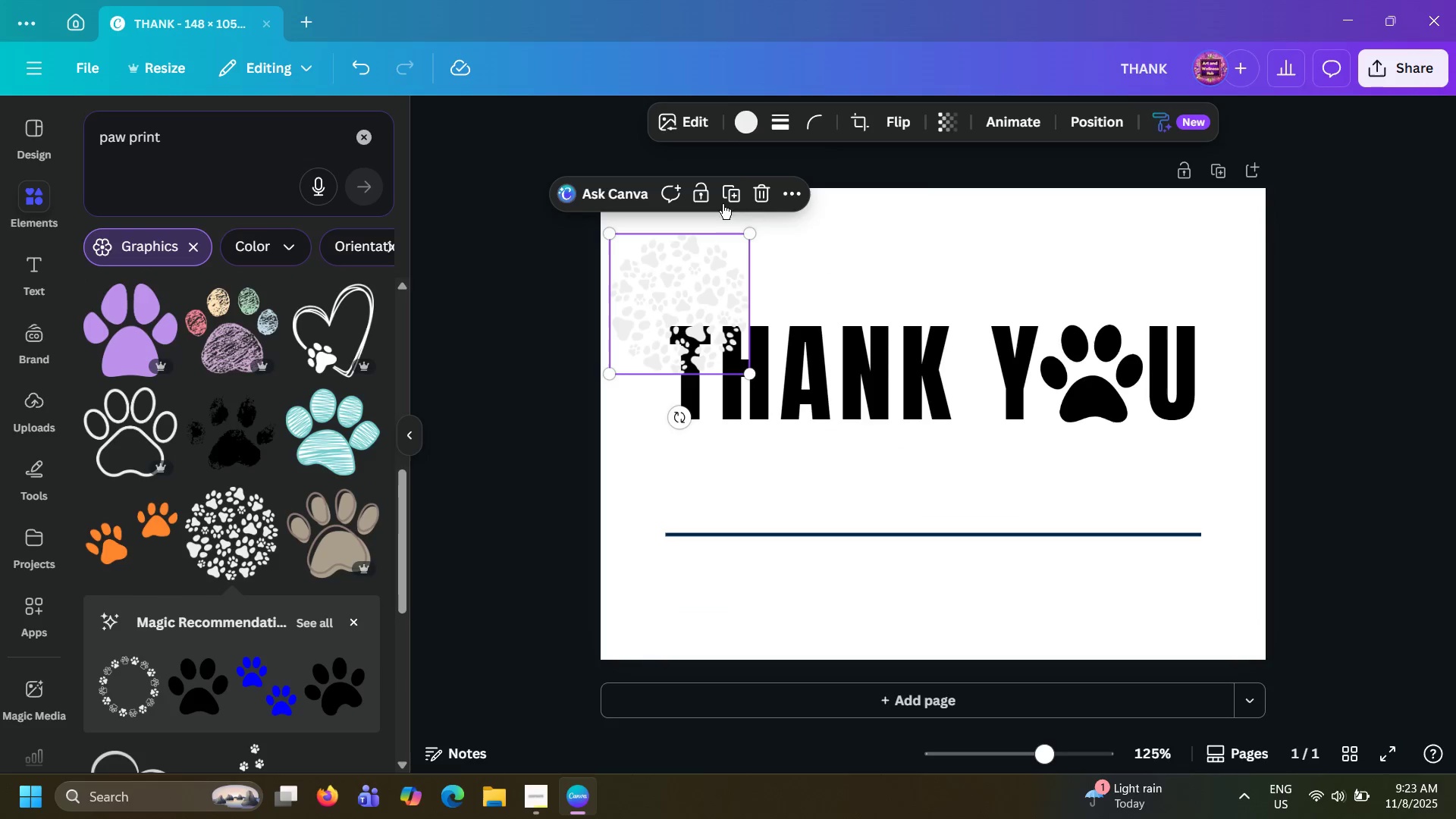 
mouse_move([785, 200])
 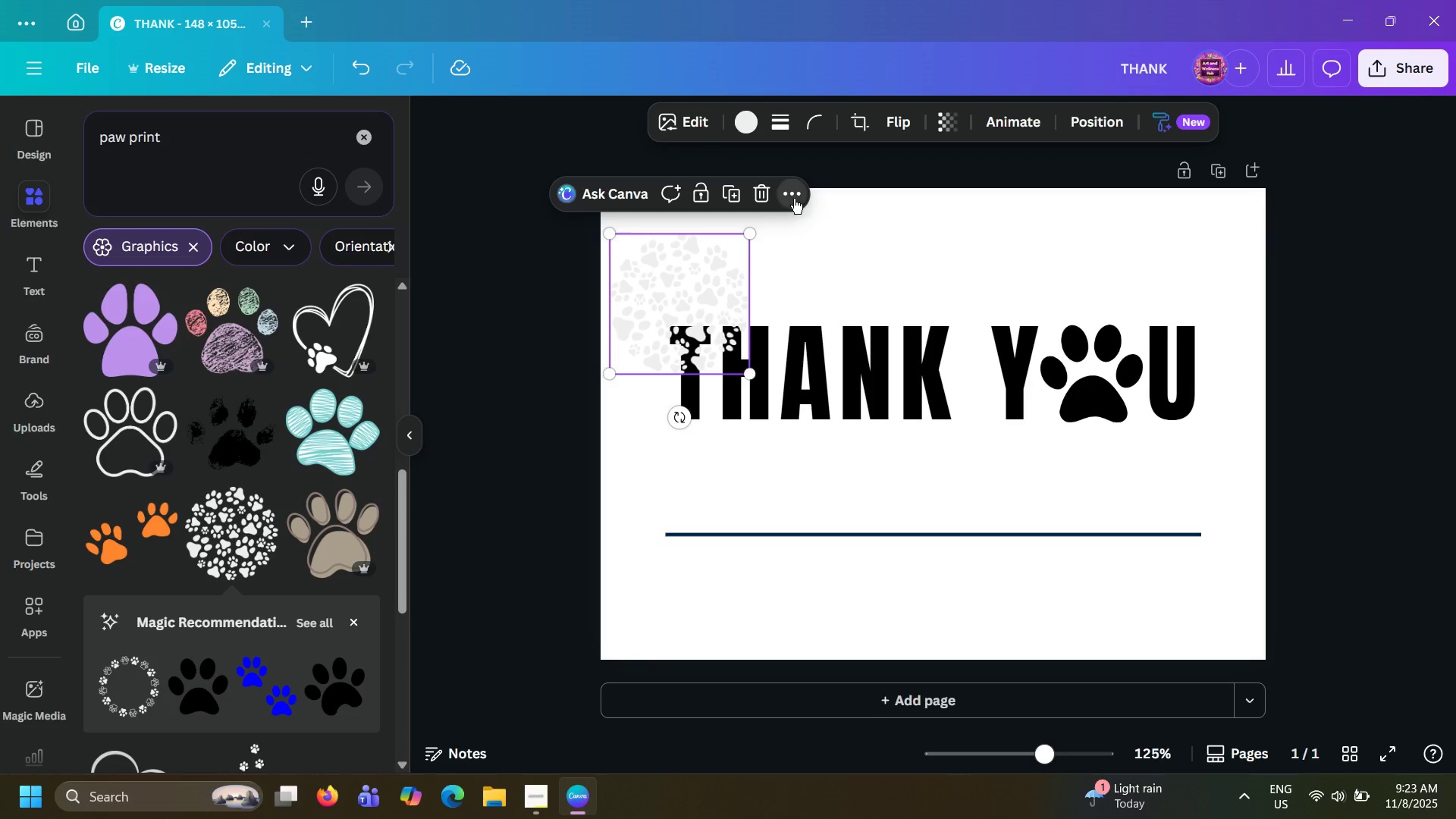 
left_click([794, 199])
 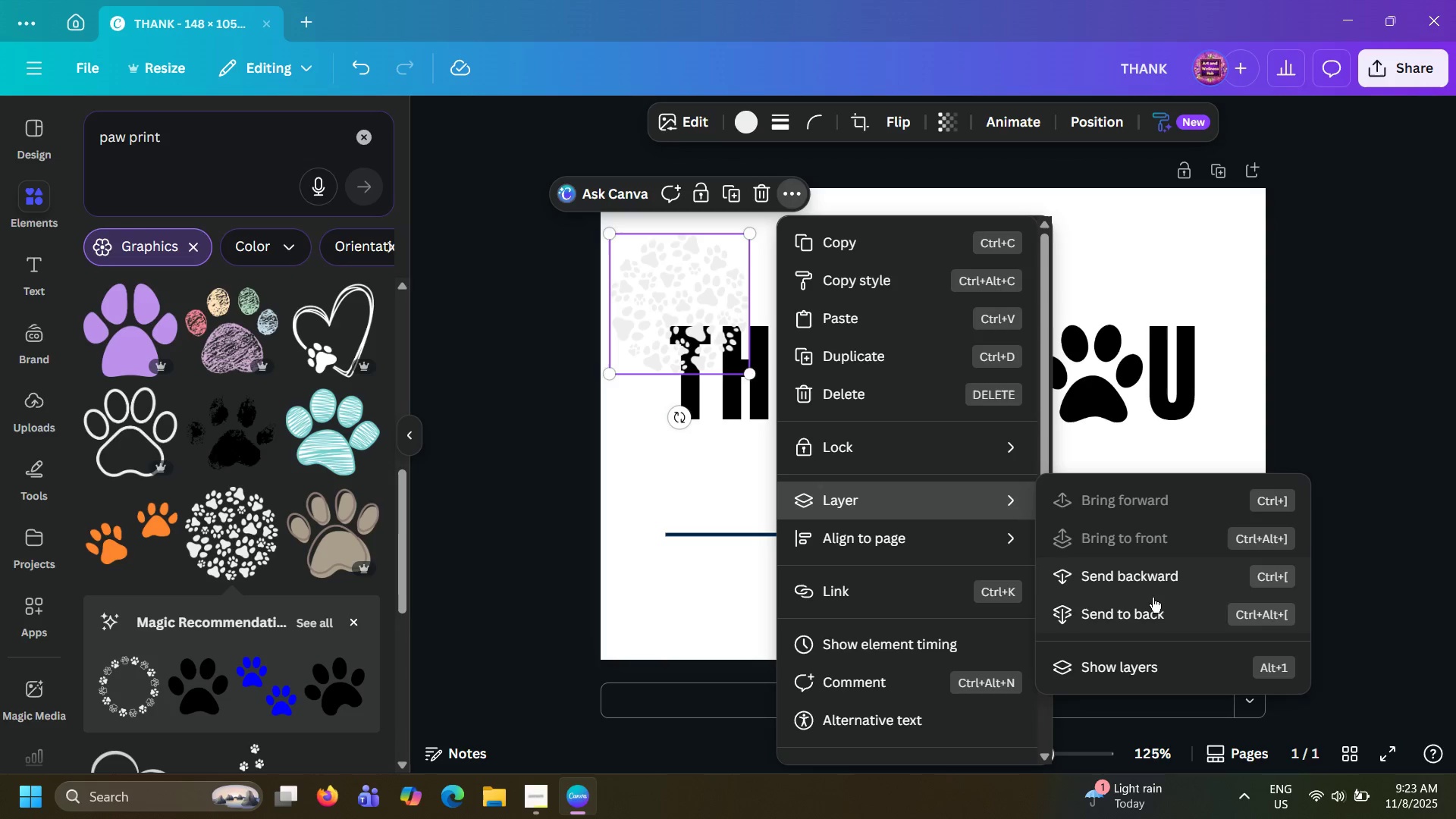 
left_click([1157, 582])
 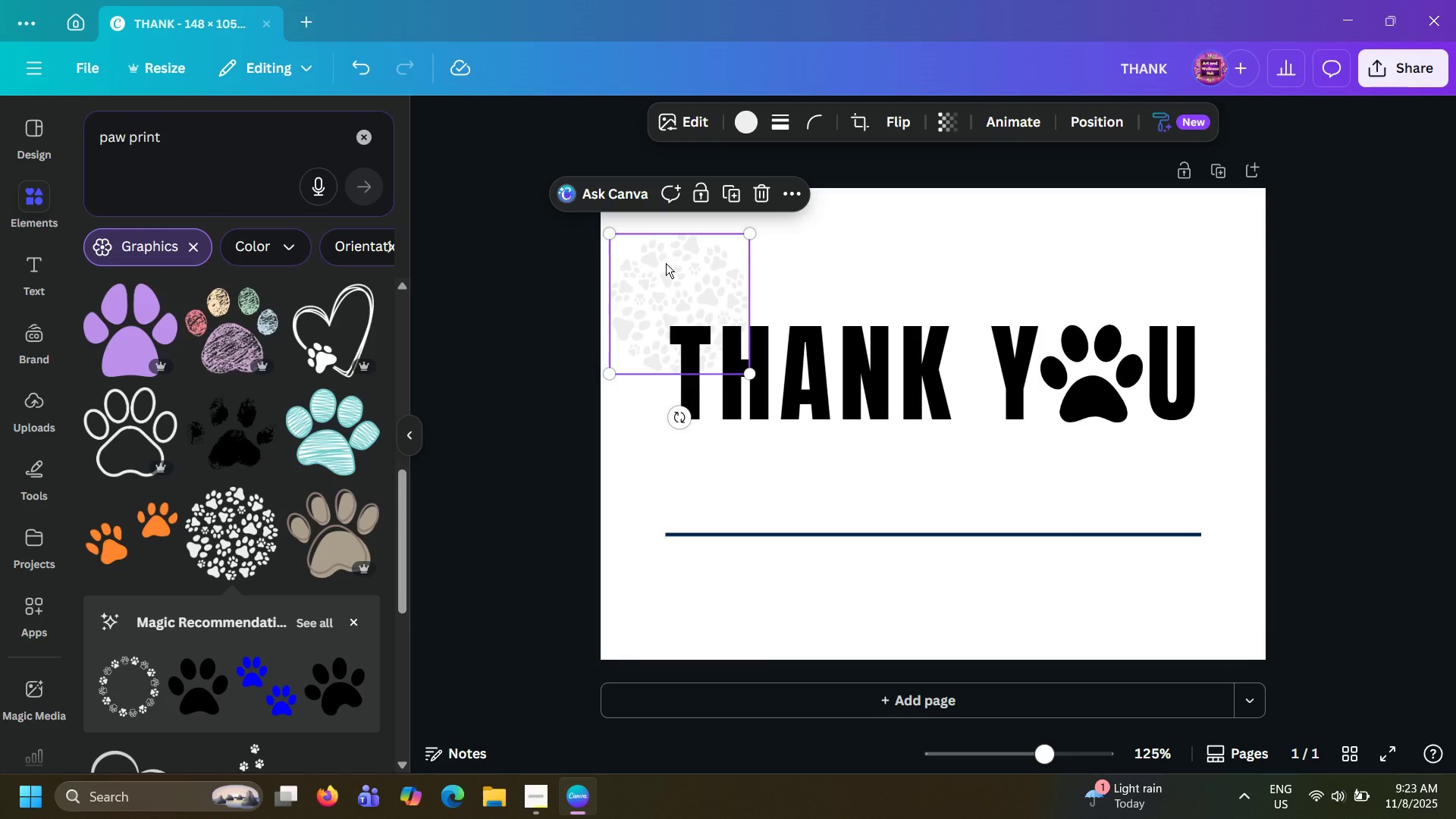 
left_click_drag(start_coordinate=[666, 263], to_coordinate=[661, 221])
 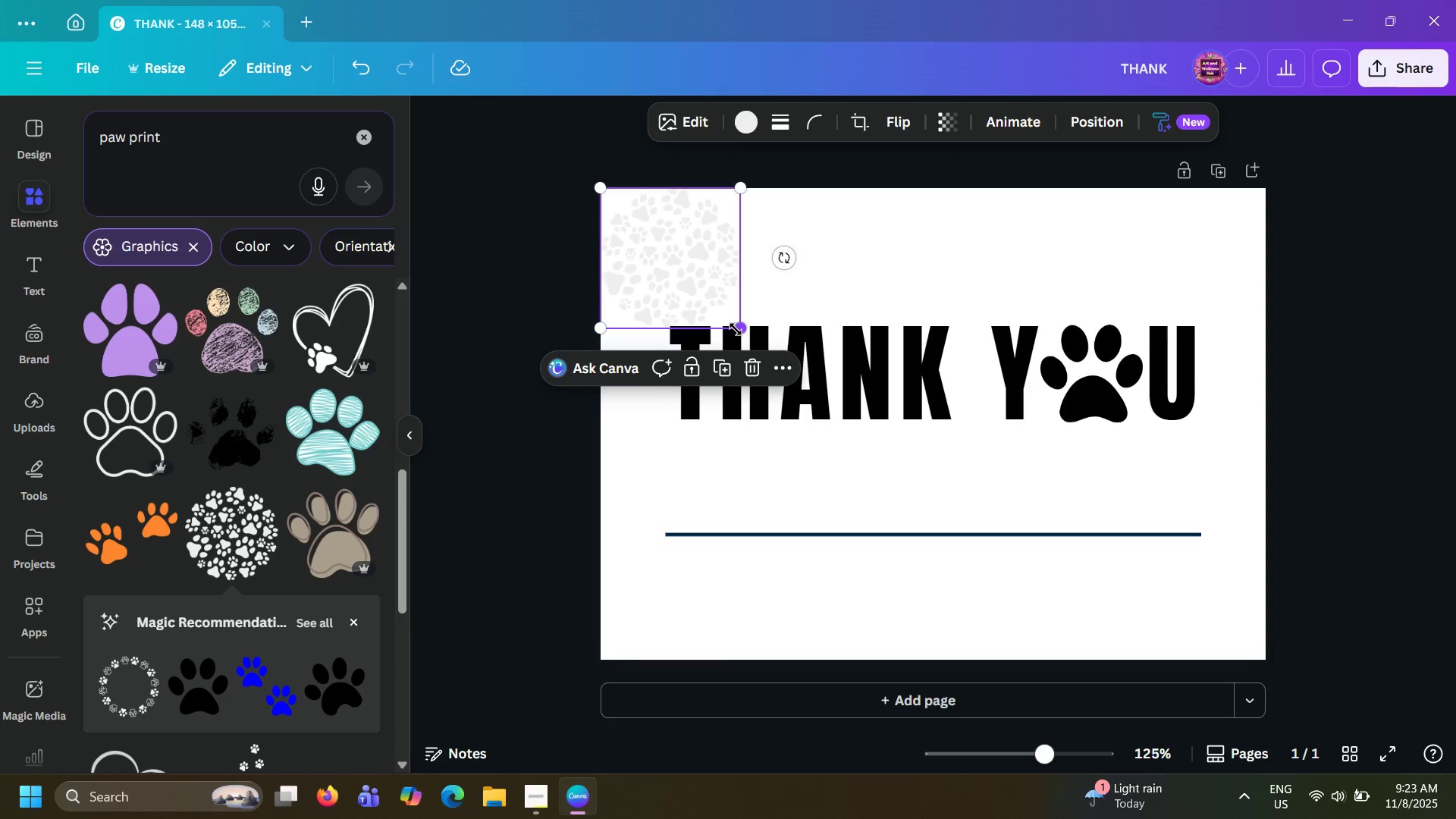 
left_click_drag(start_coordinate=[736, 329], to_coordinate=[1194, 538])
 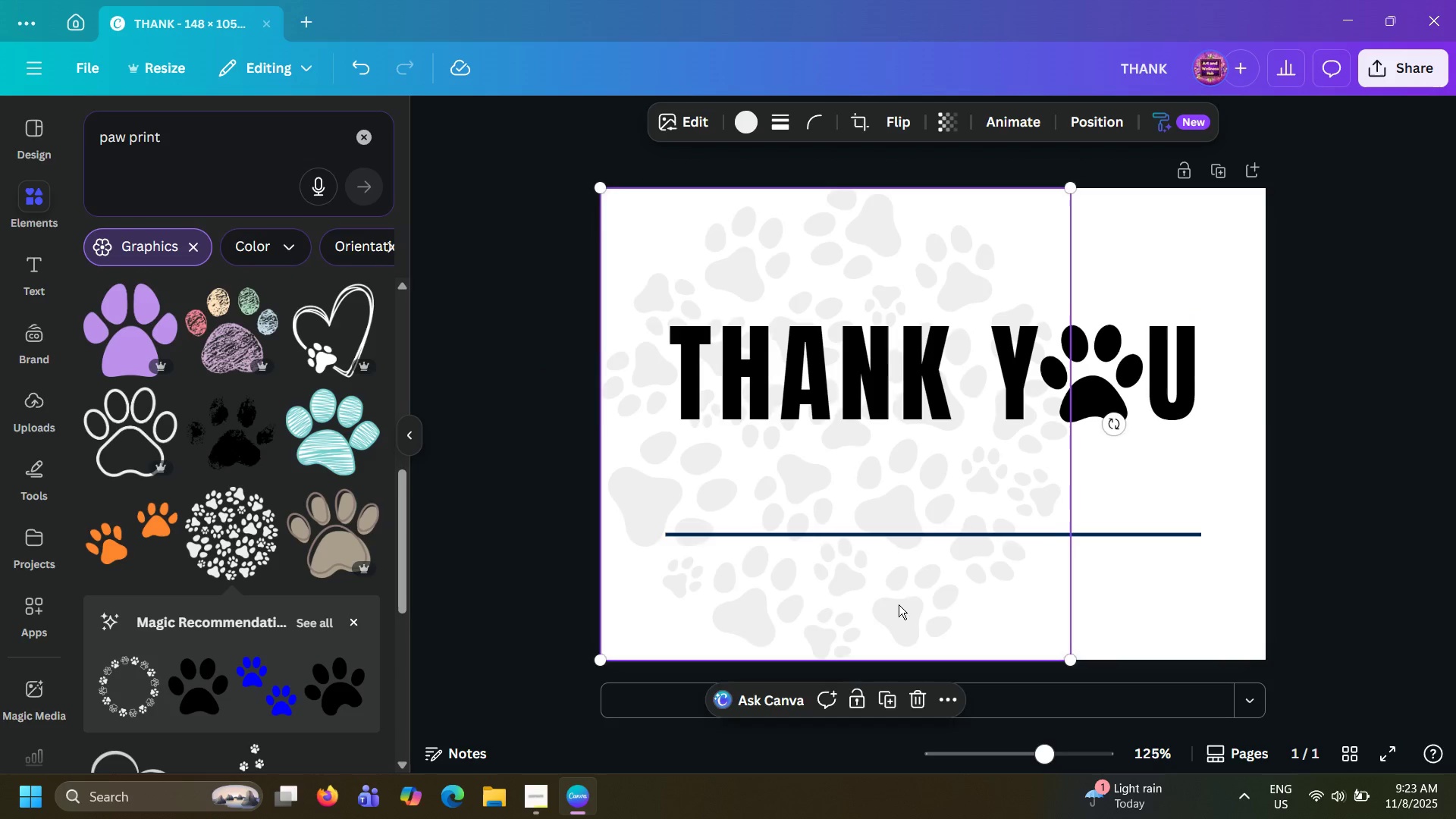 
left_click_drag(start_coordinate=[899, 604], to_coordinate=[992, 609])
 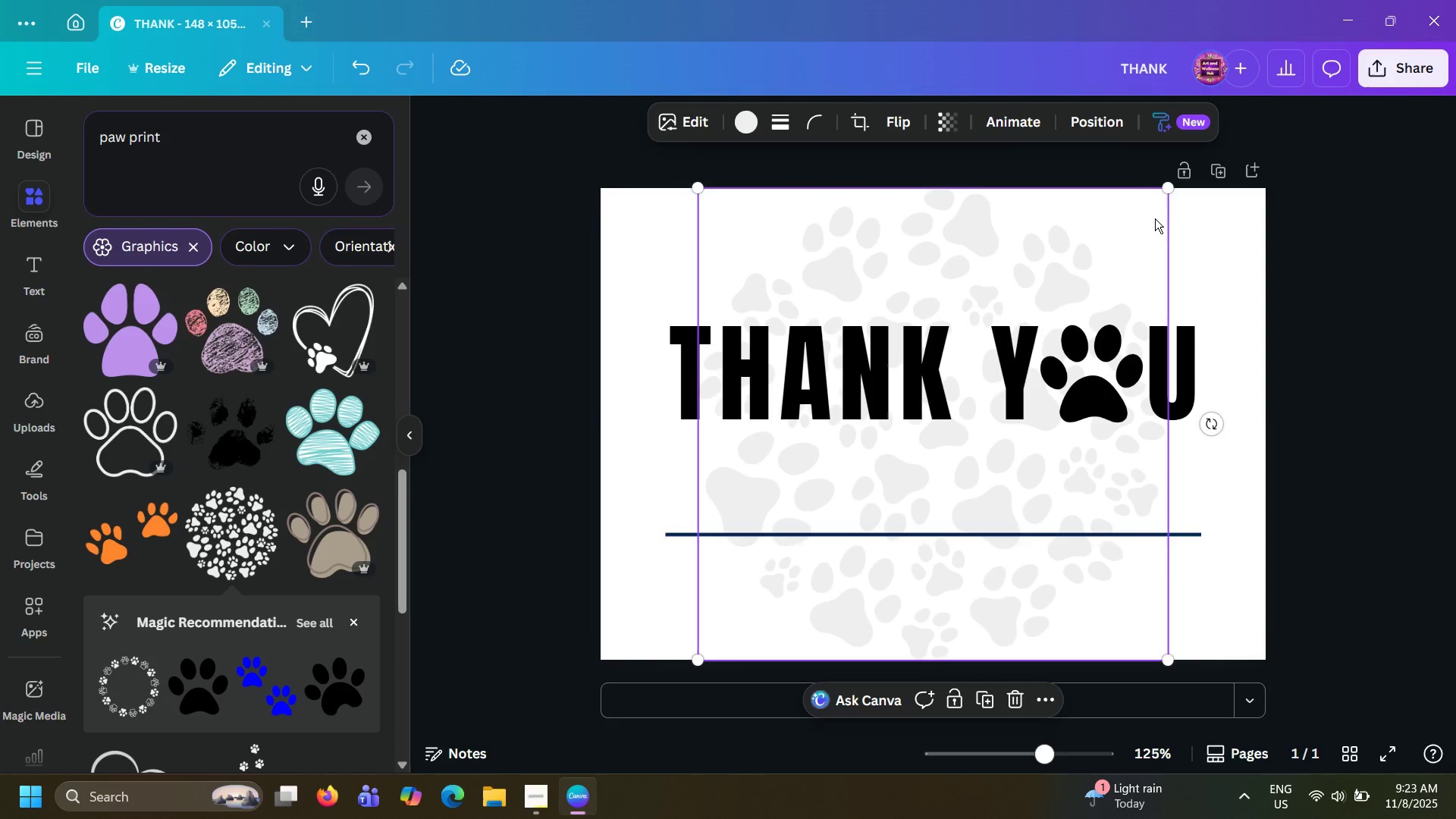 
left_click_drag(start_coordinate=[1162, 193], to_coordinate=[1155, 206])
 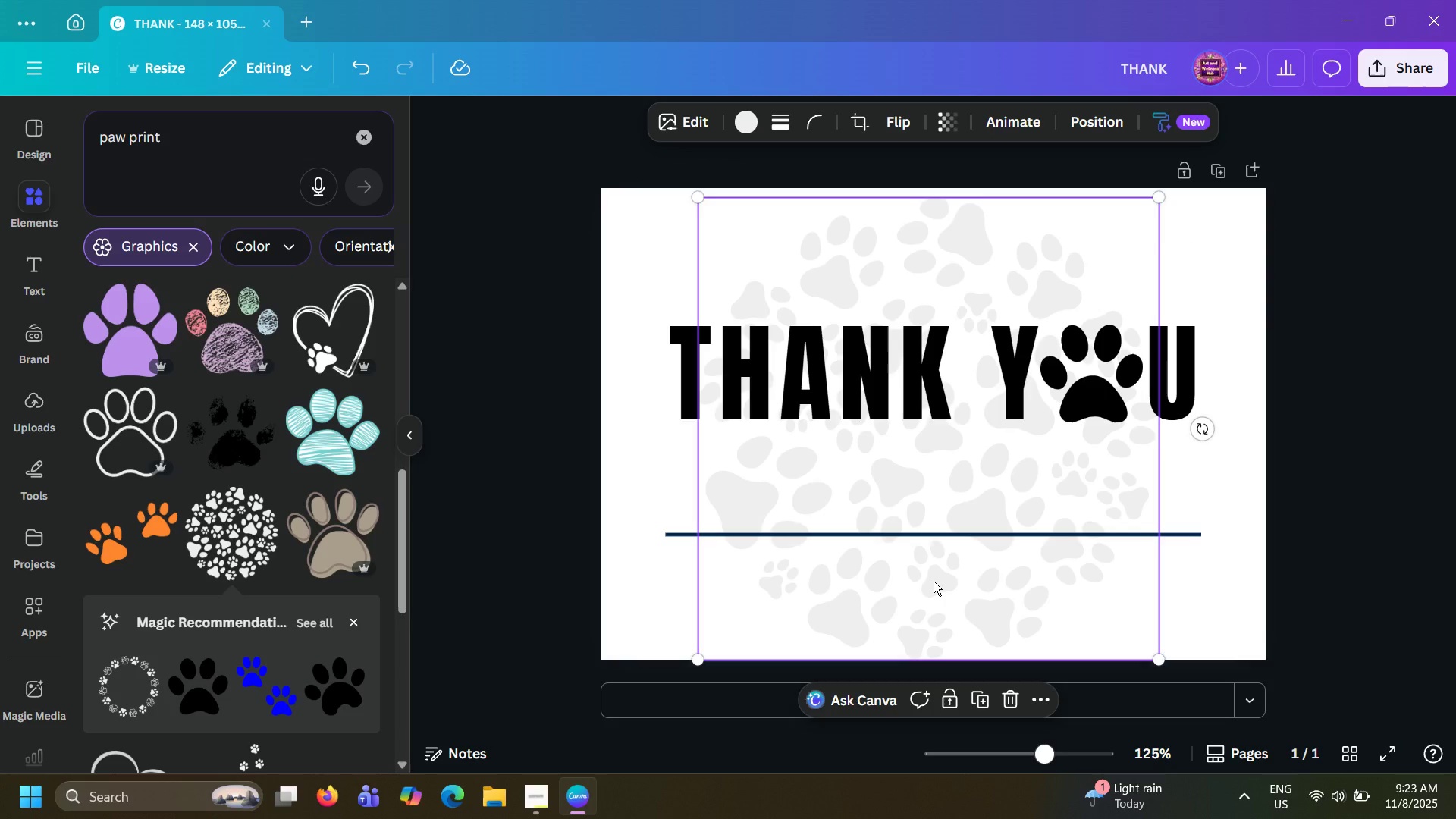 
left_click_drag(start_coordinate=[934, 581], to_coordinate=[934, 574])
 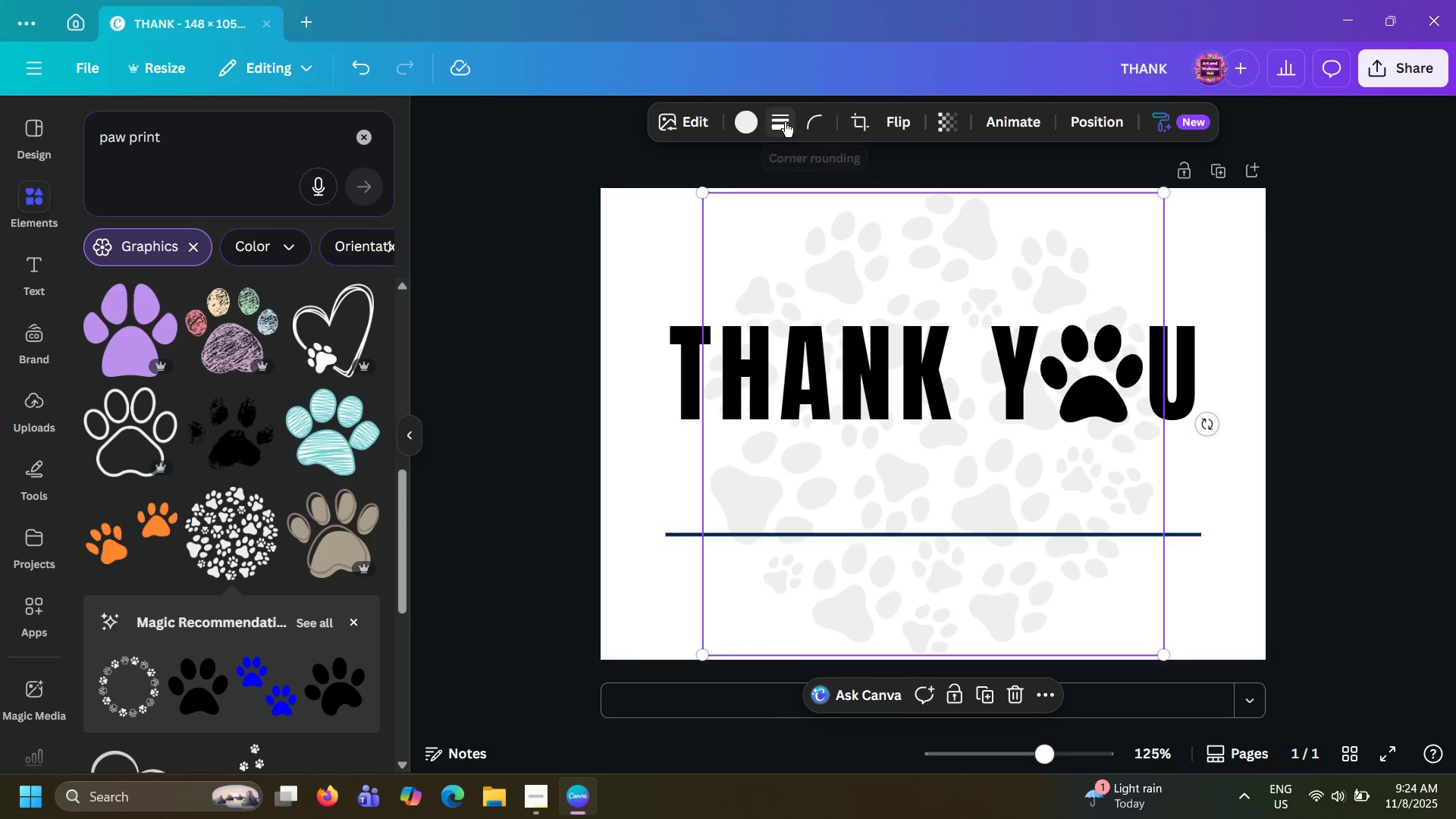 
left_click([753, 121])
 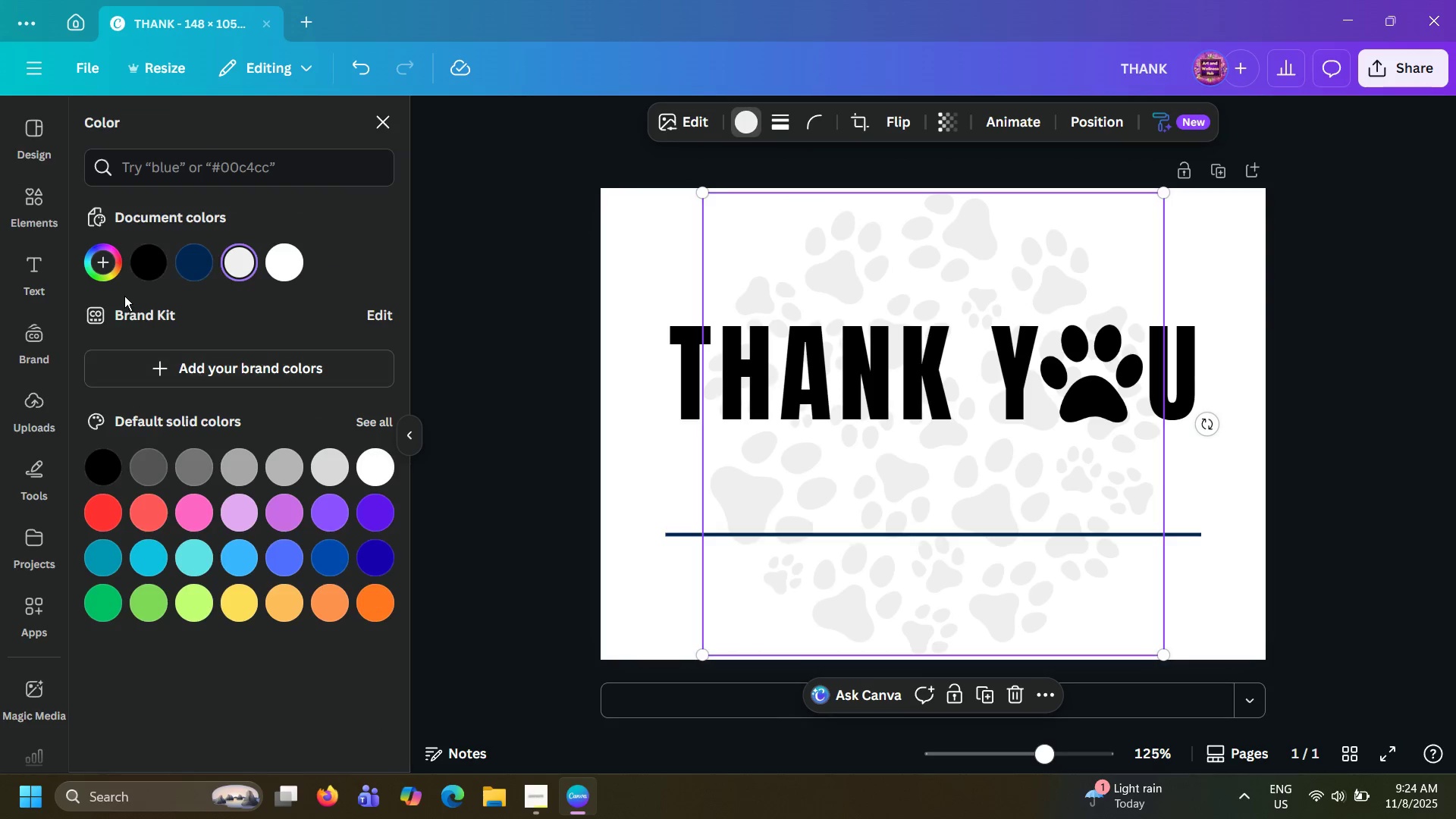 
left_click([106, 268])
 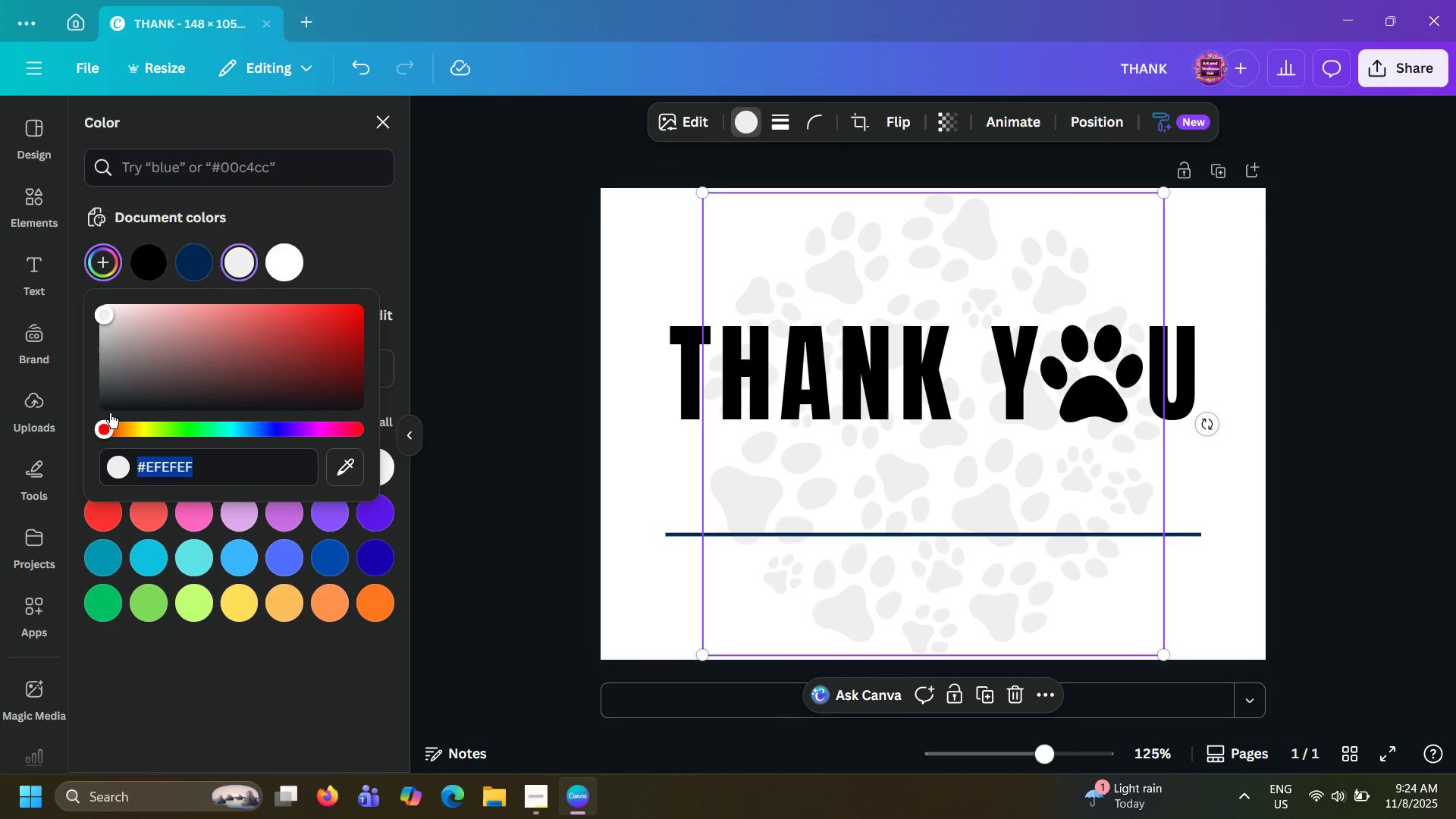 
left_click([120, 433])
 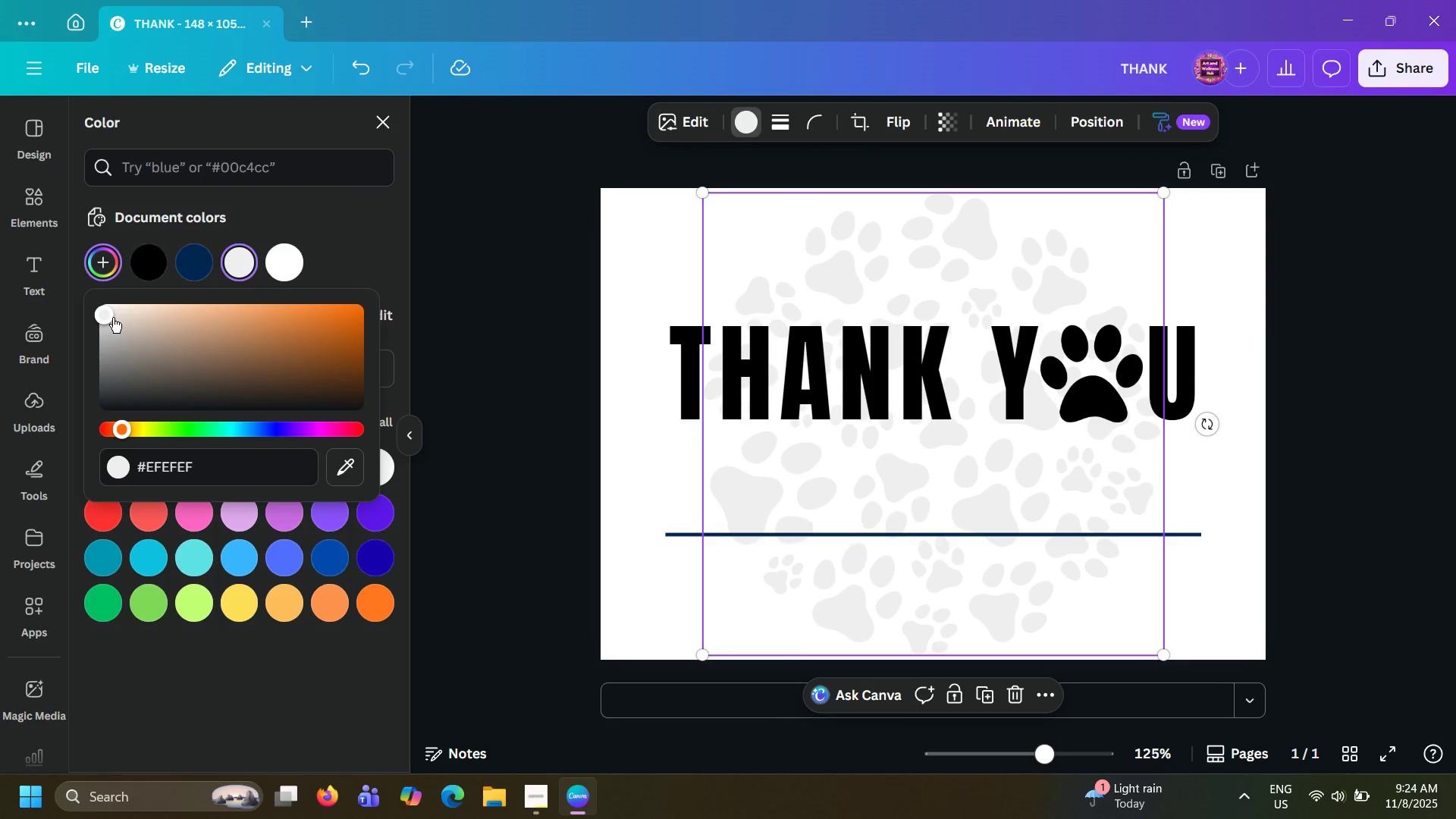 
left_click_drag(start_coordinate=[113, 318], to_coordinate=[268, 330])
 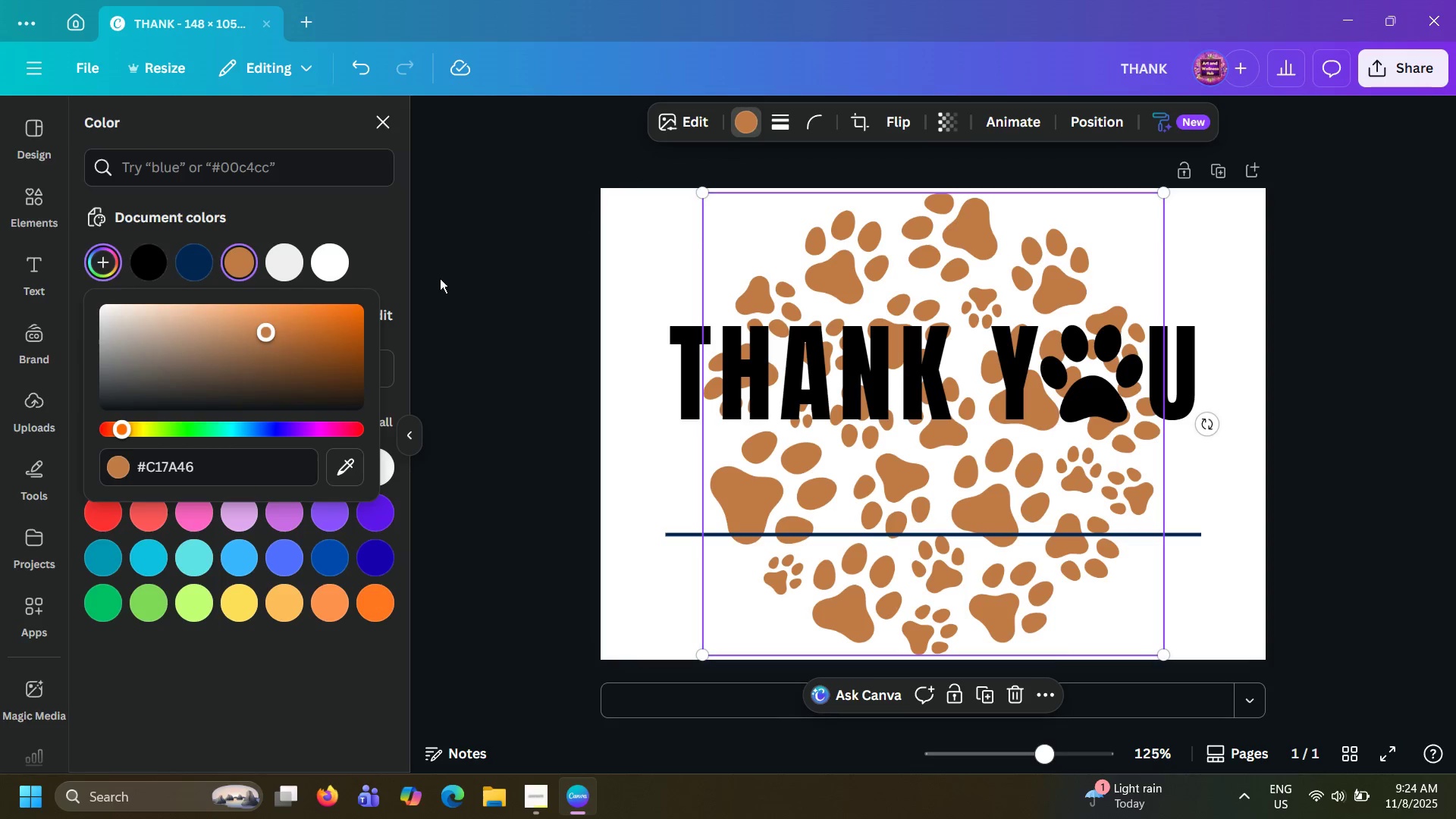 
left_click([442, 275])
 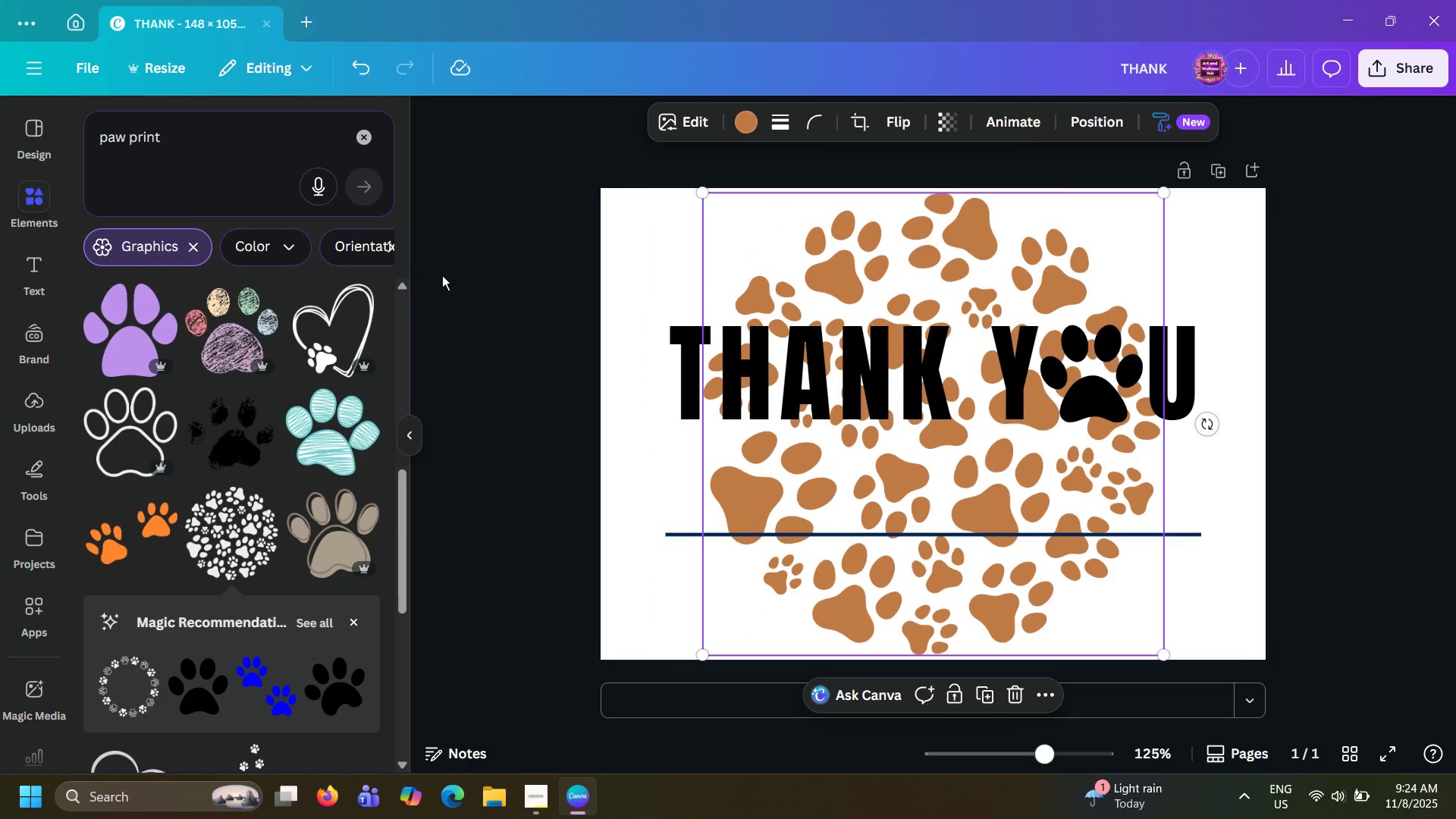 
left_click([442, 275])
 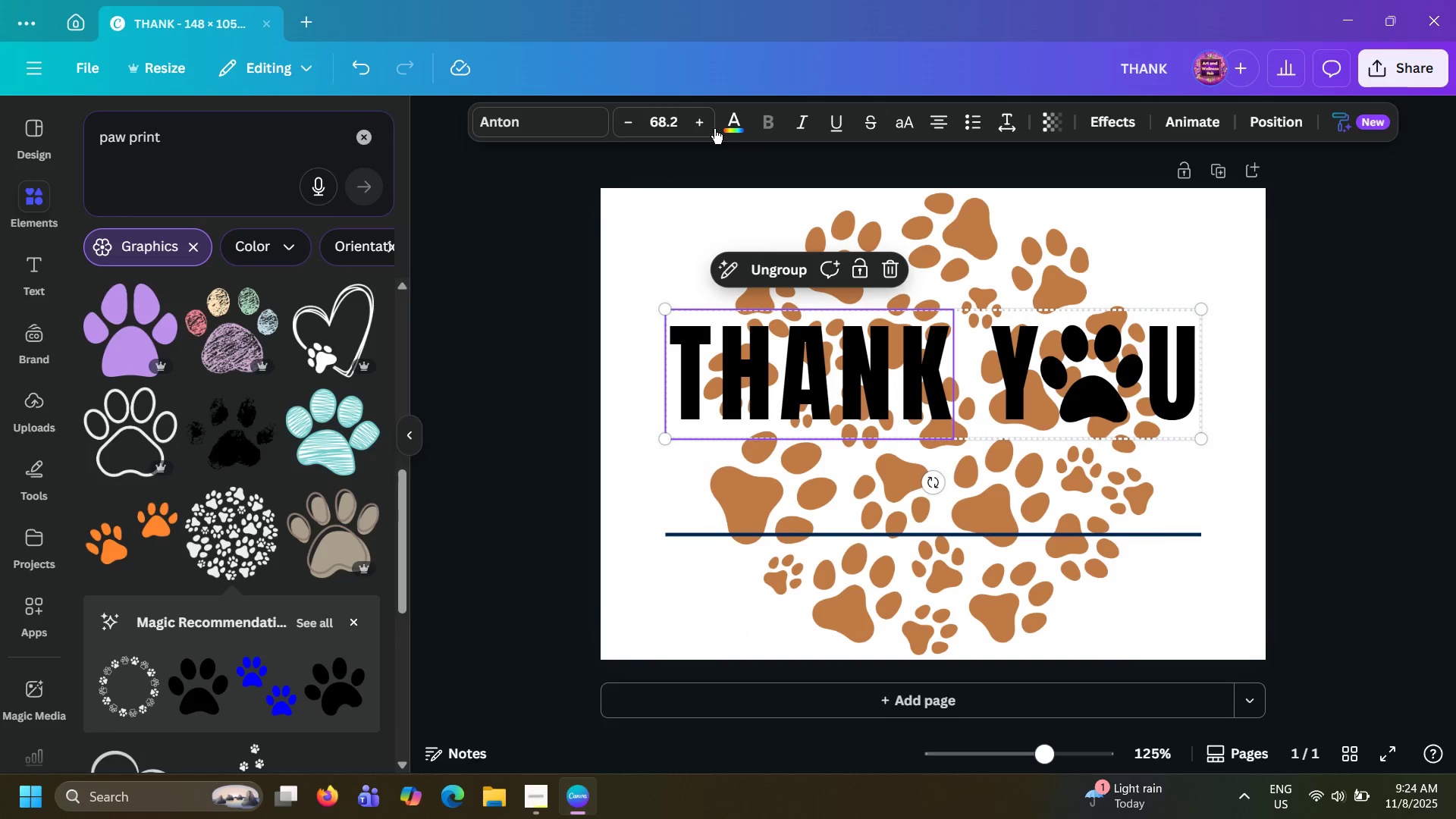 
left_click([730, 117])
 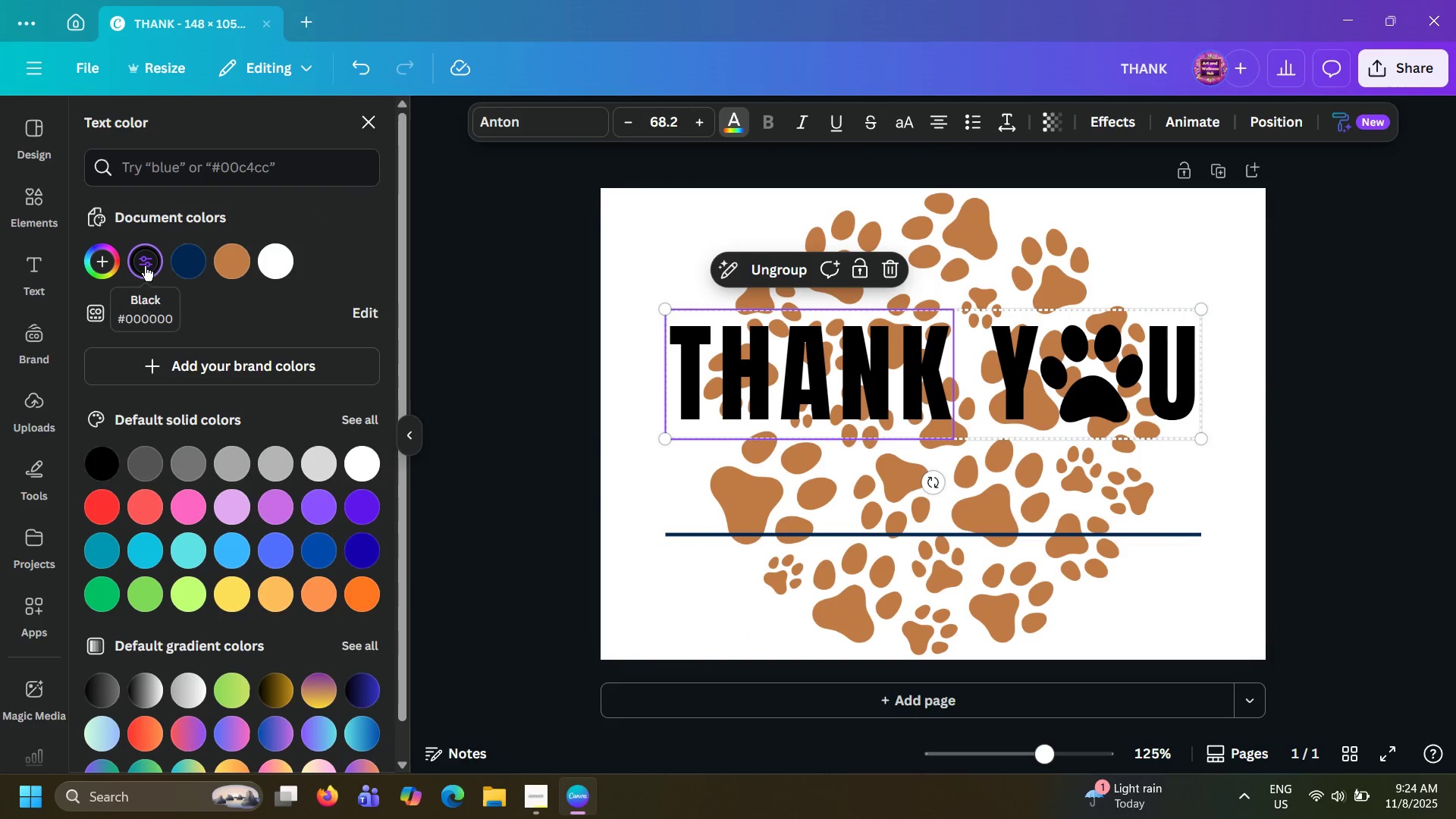 
left_click([184, 261])
 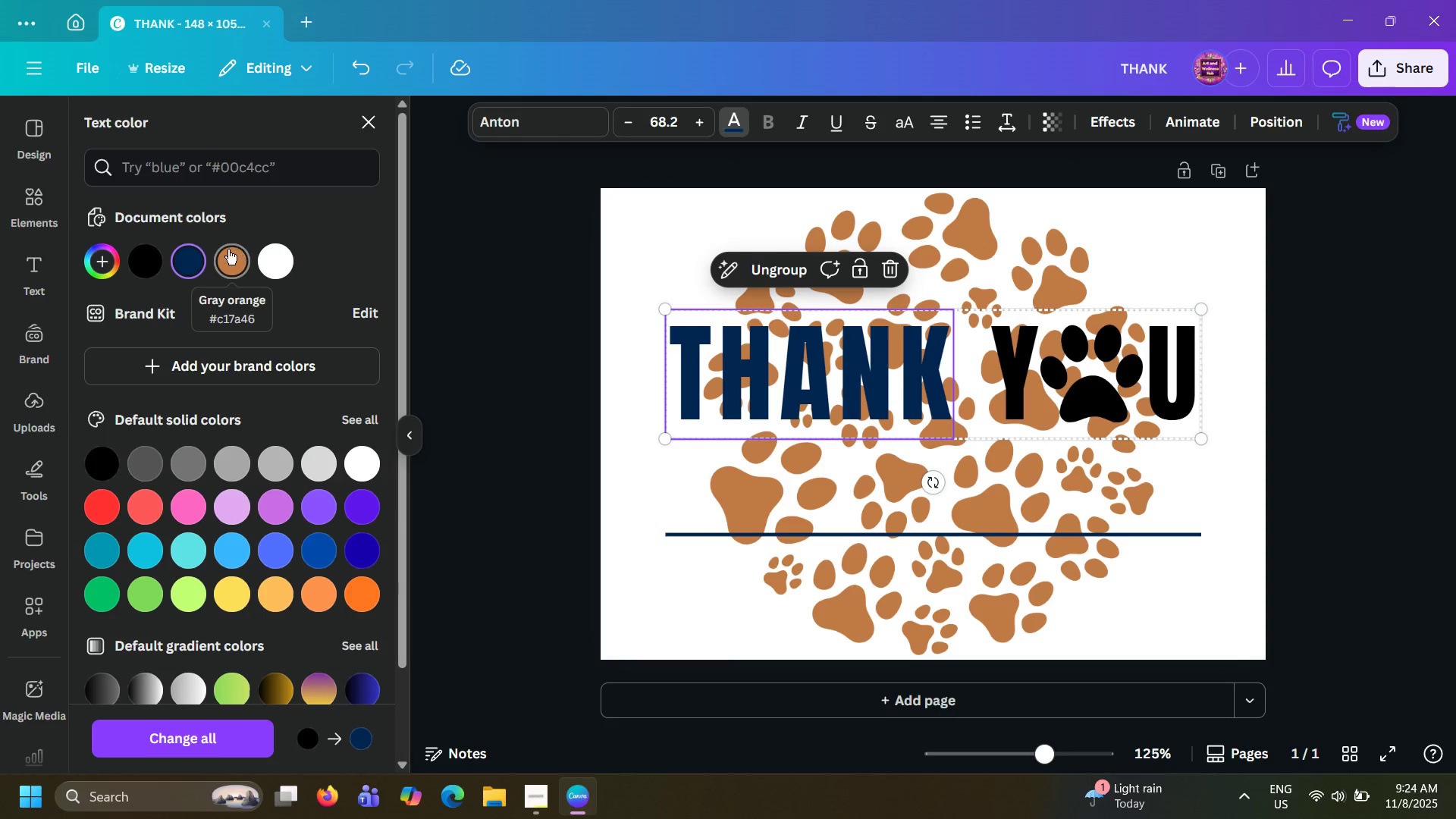 
left_click([102, 259])
 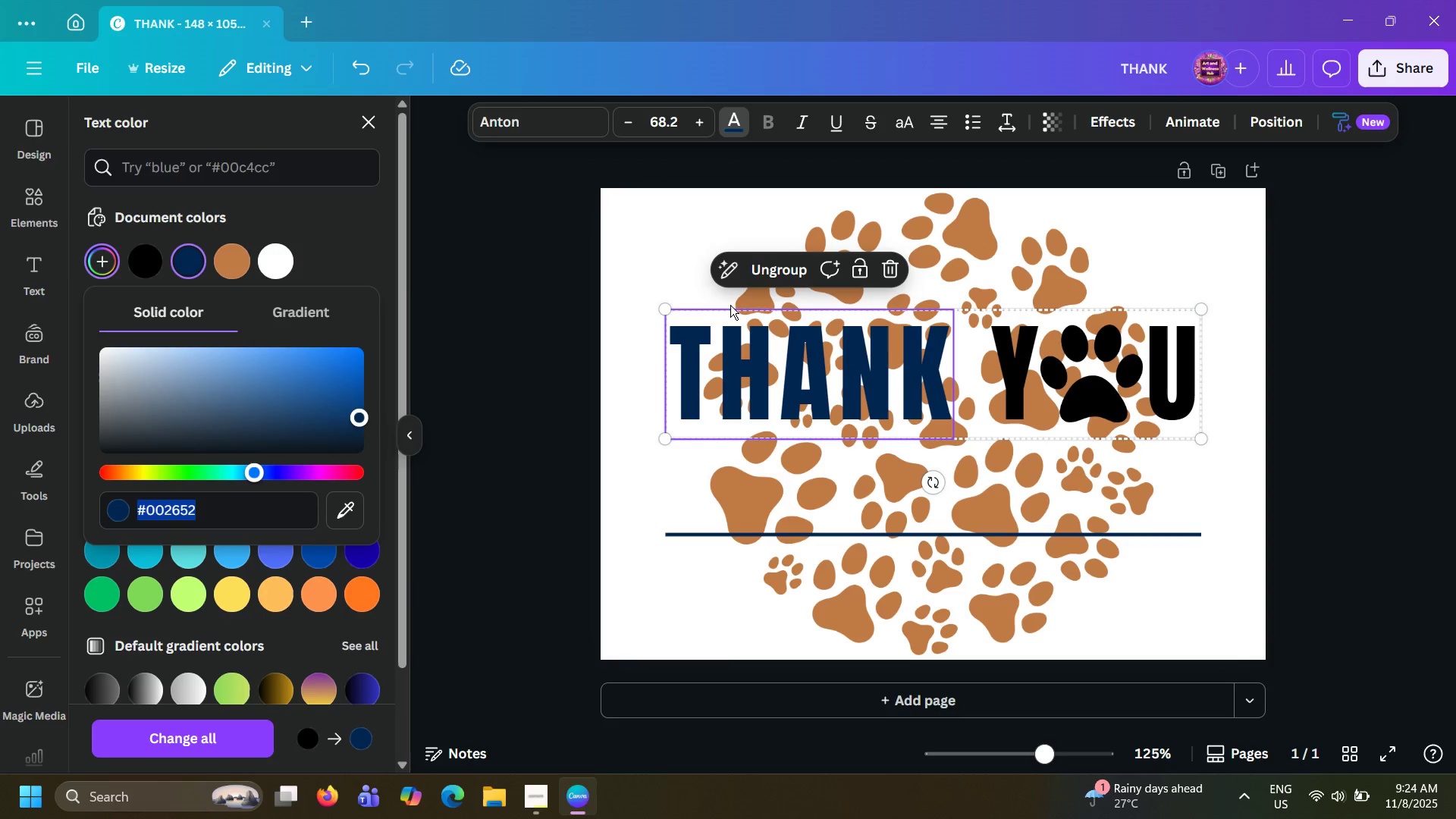 
wait(7.8)
 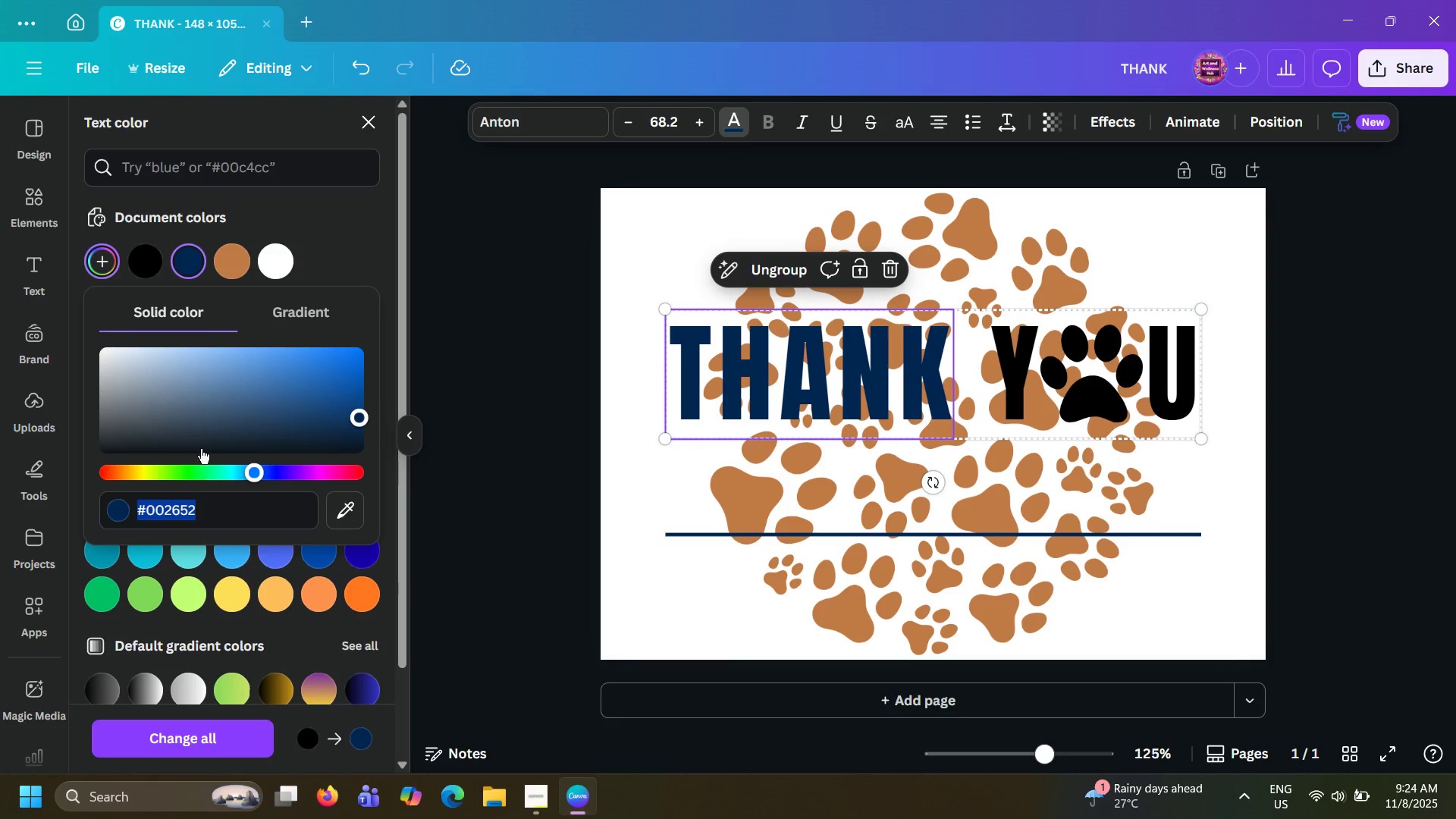 
left_click([146, 262])
 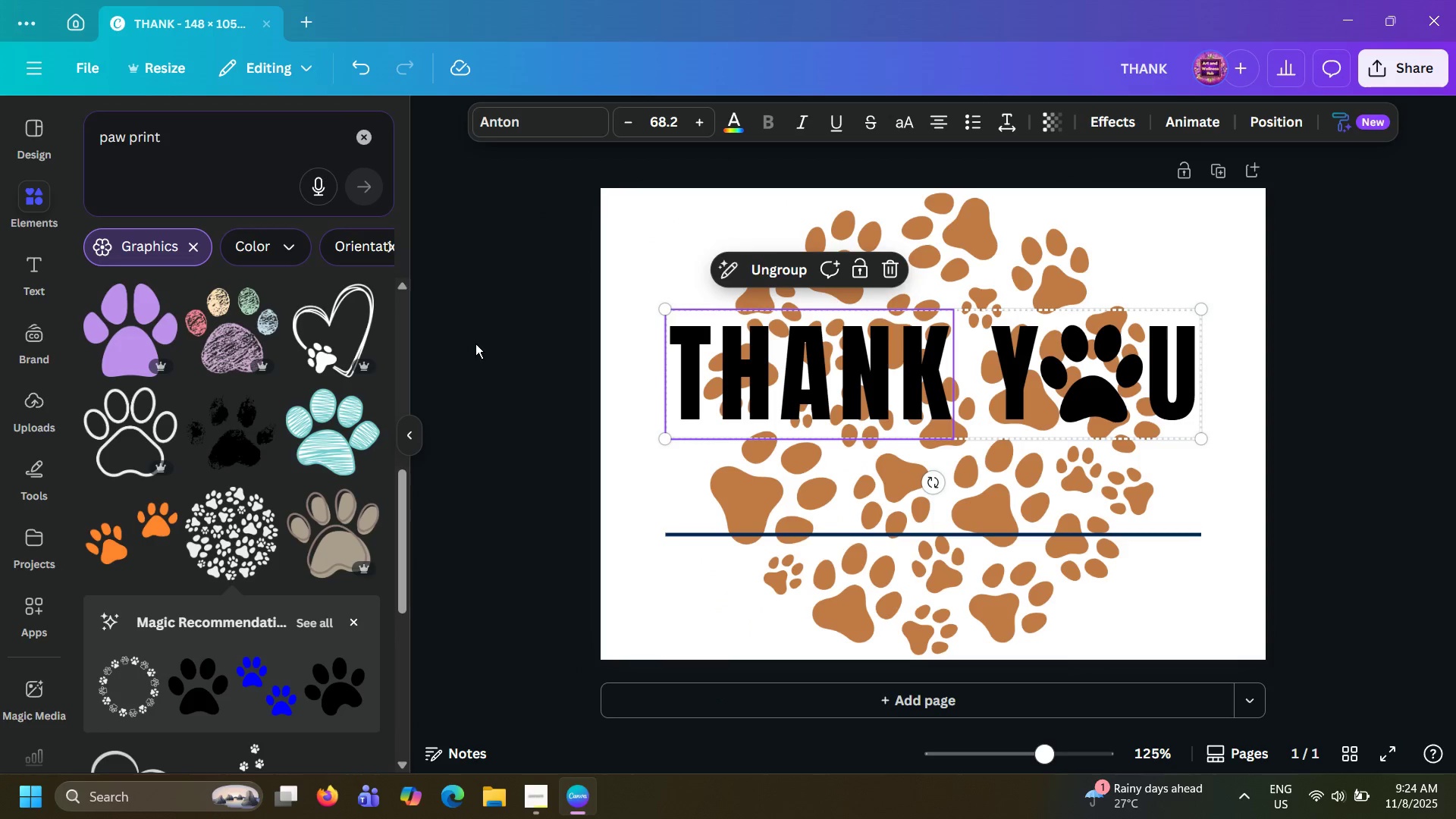 
double_click([475, 344])
 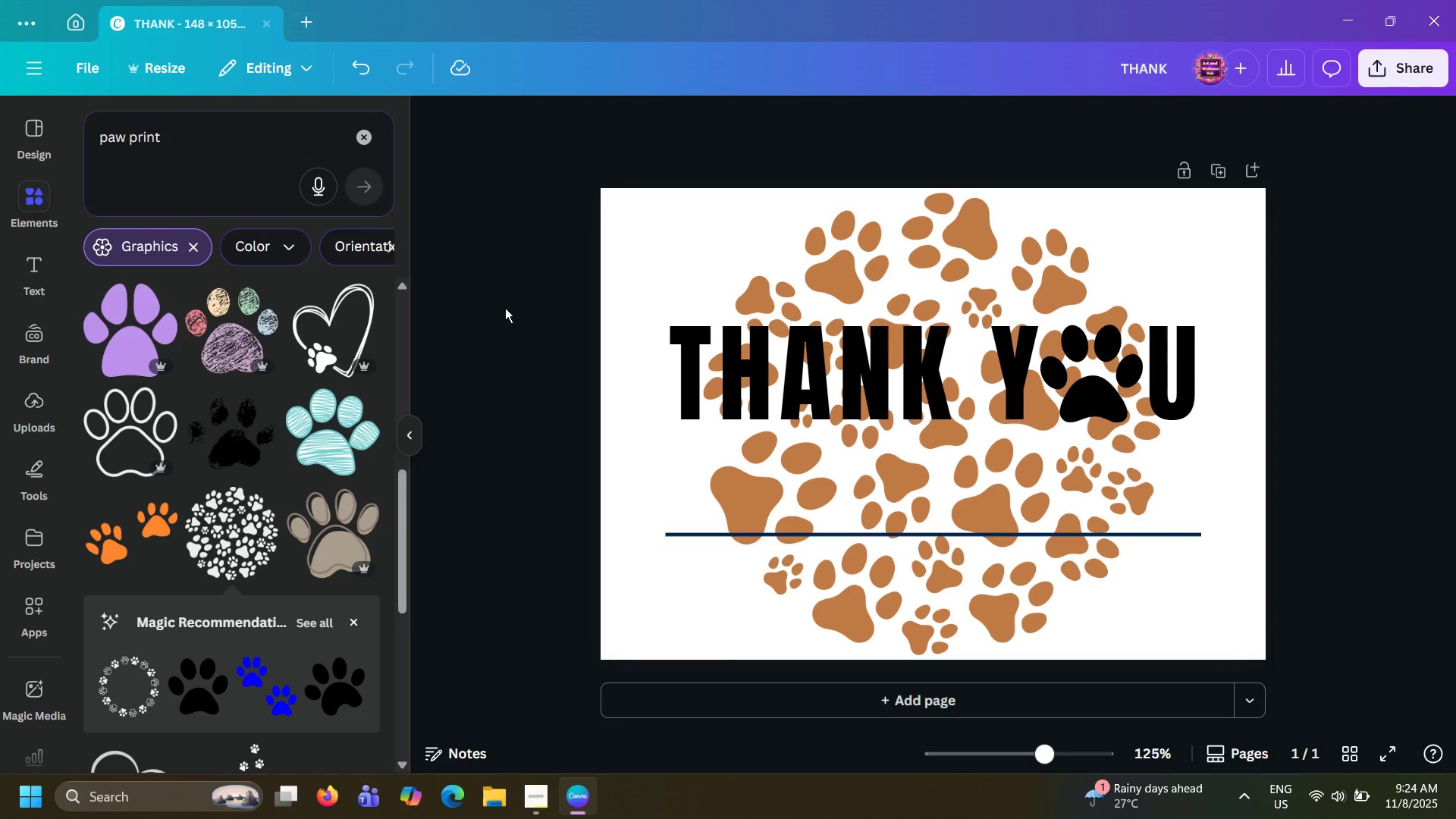 
wait(6.89)
 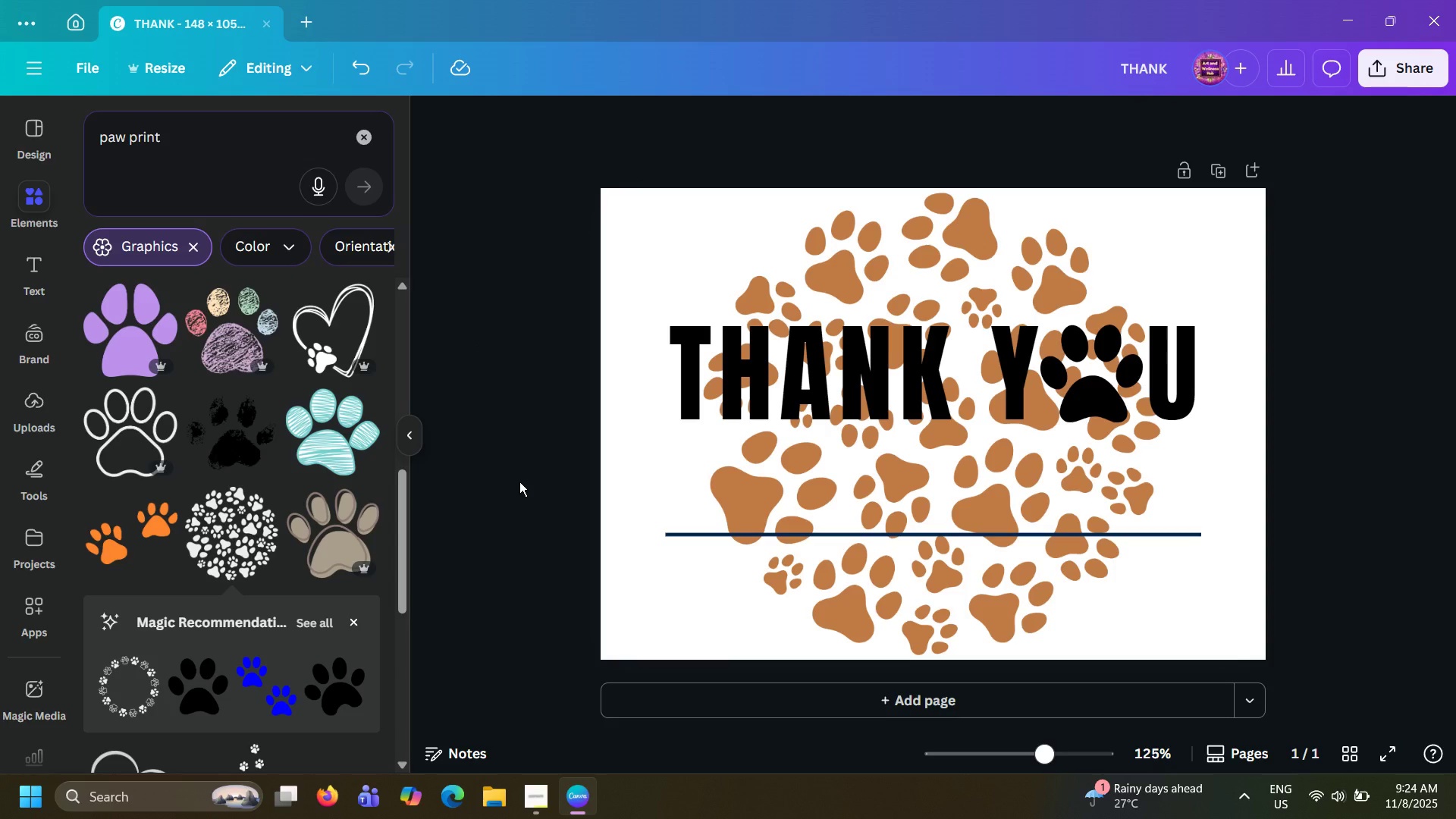 
left_click([519, 482])
 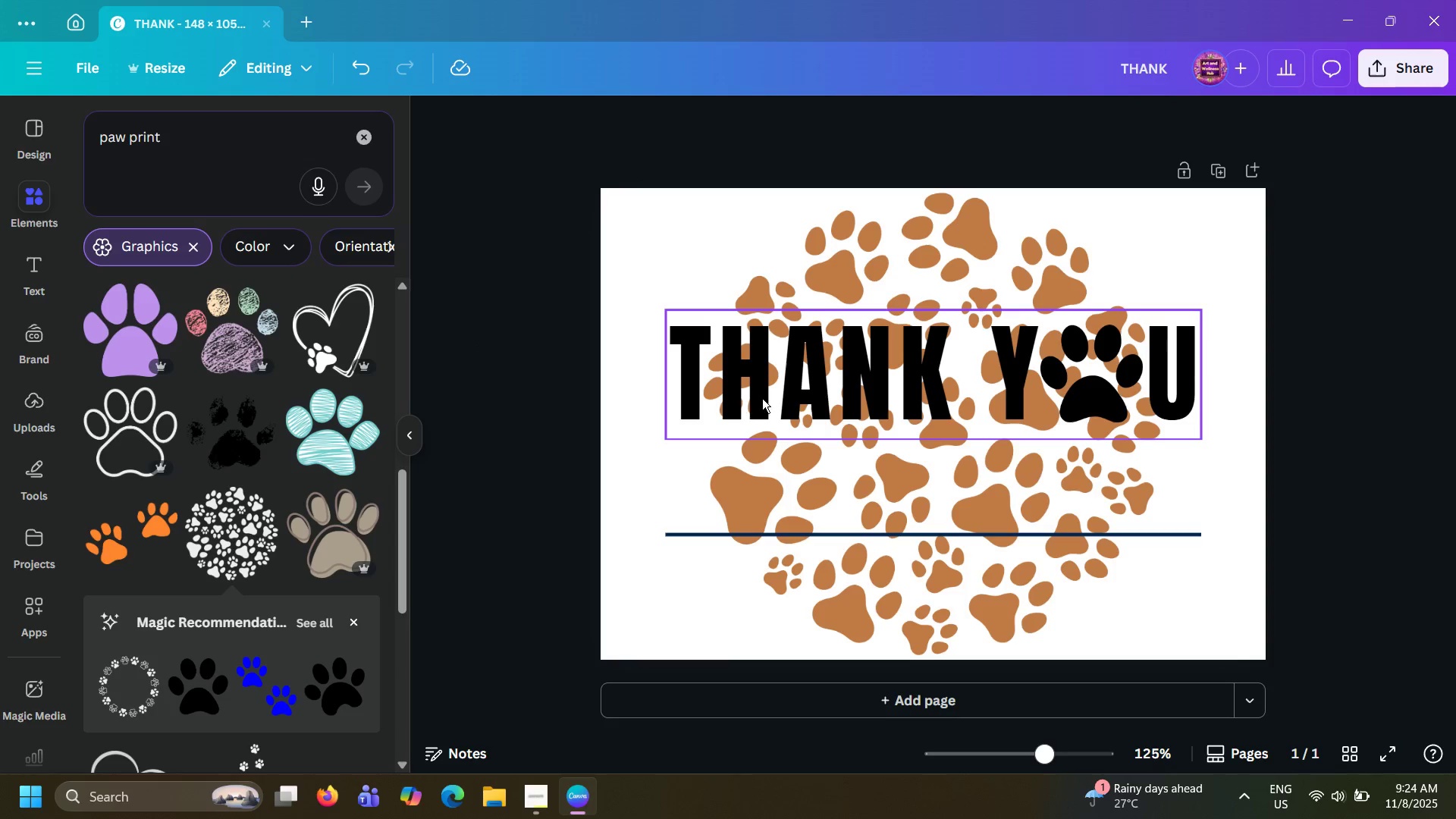 
scroll: coordinate [531, 497], scroll_direction: down, amount: 1.0
 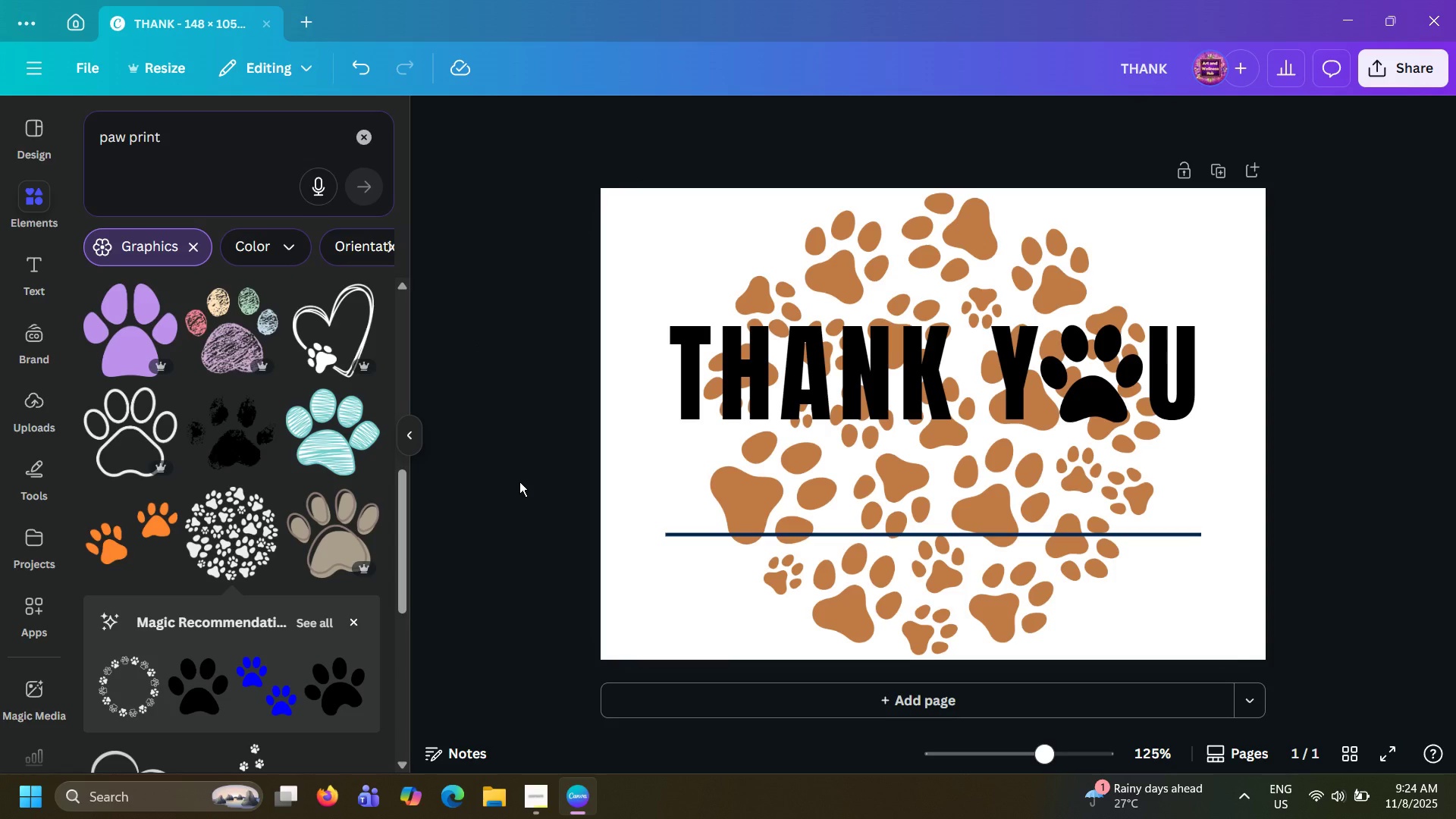 
left_click([918, 560])
 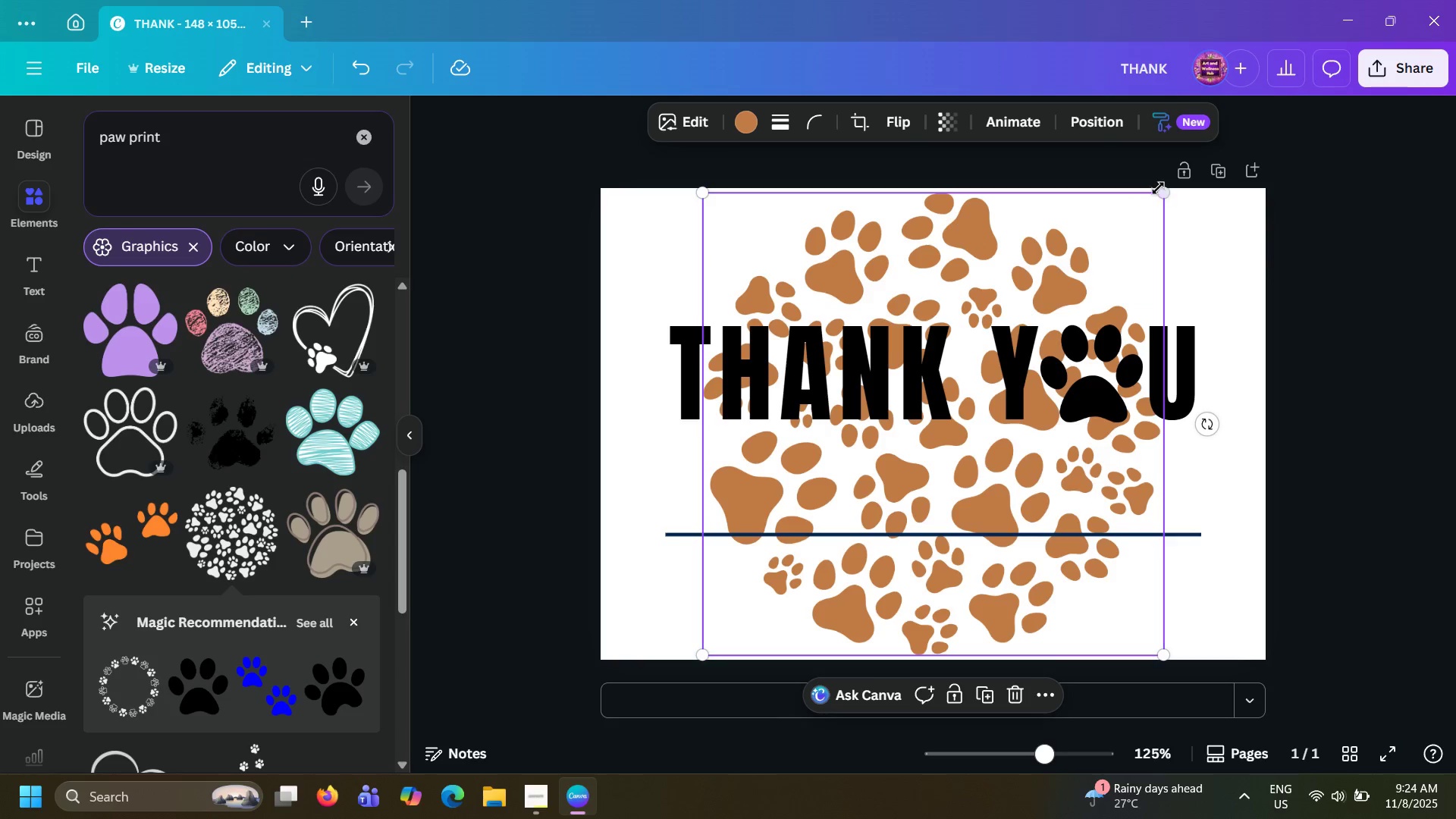 
left_click_drag(start_coordinate=[1158, 190], to_coordinate=[1105, 273])
 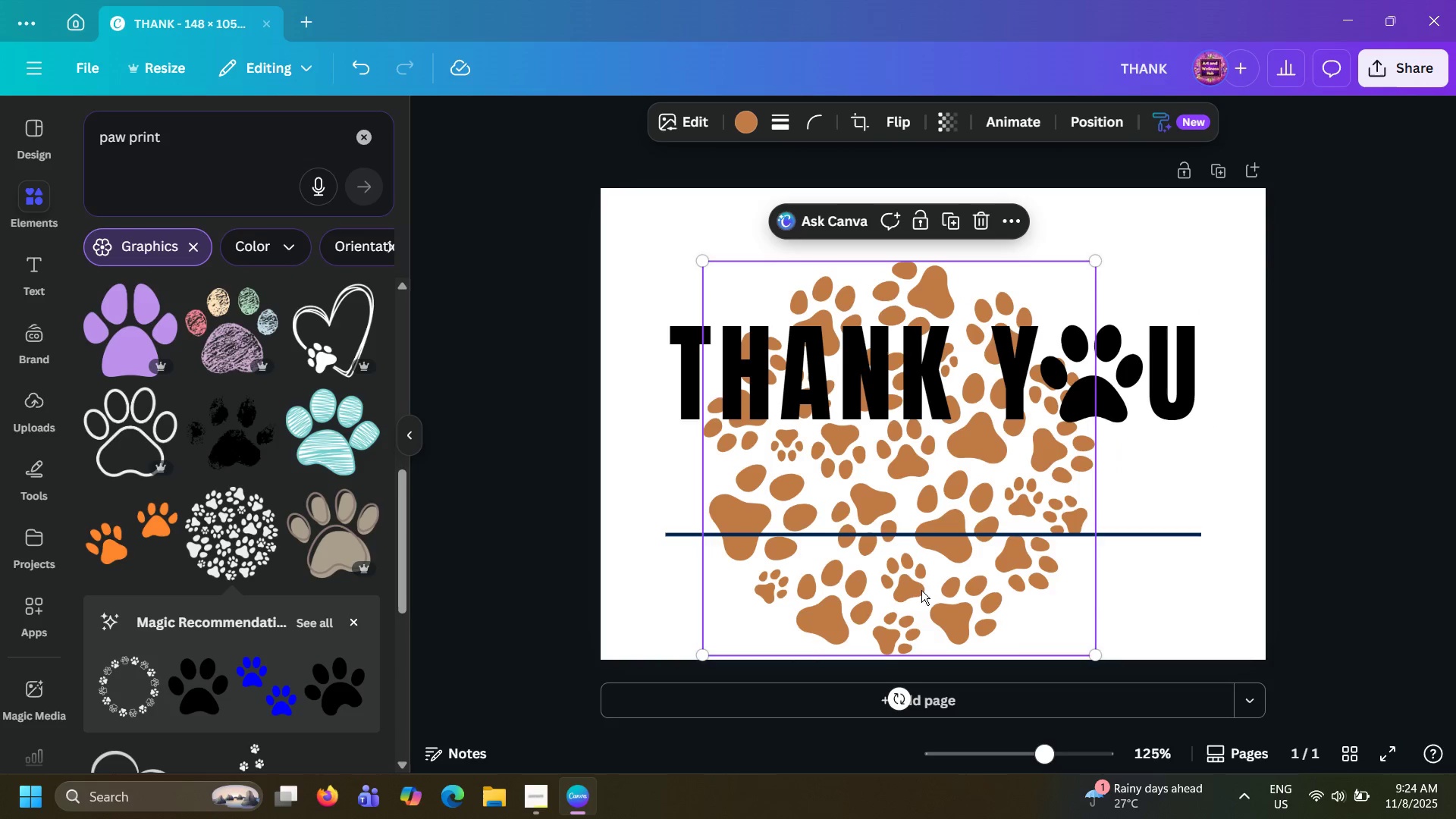 
left_click_drag(start_coordinate=[919, 591], to_coordinate=[615, 716])
 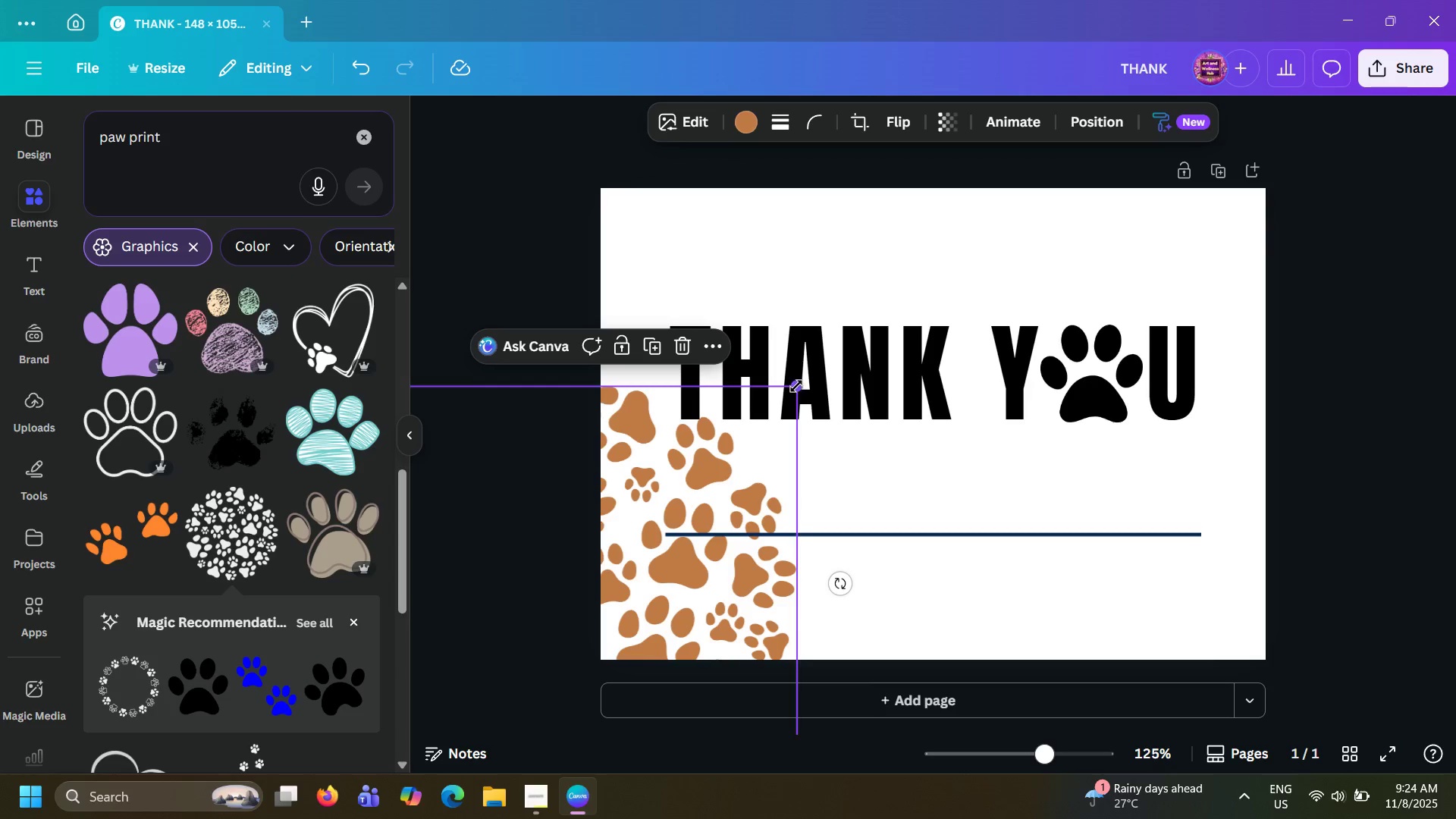 
left_click_drag(start_coordinate=[796, 386], to_coordinate=[715, 488])
 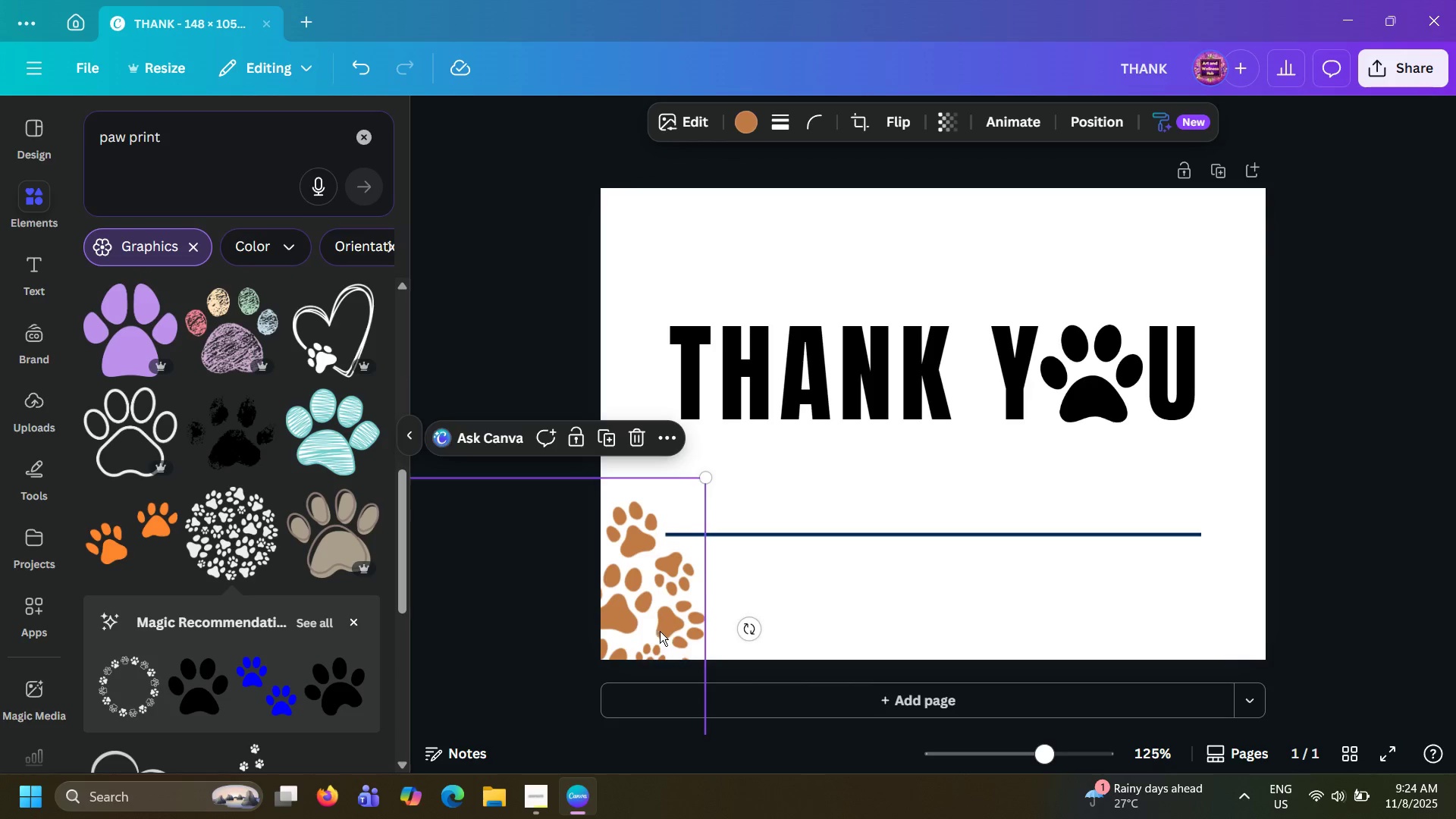 
left_click_drag(start_coordinate=[657, 629], to_coordinate=[734, 573])
 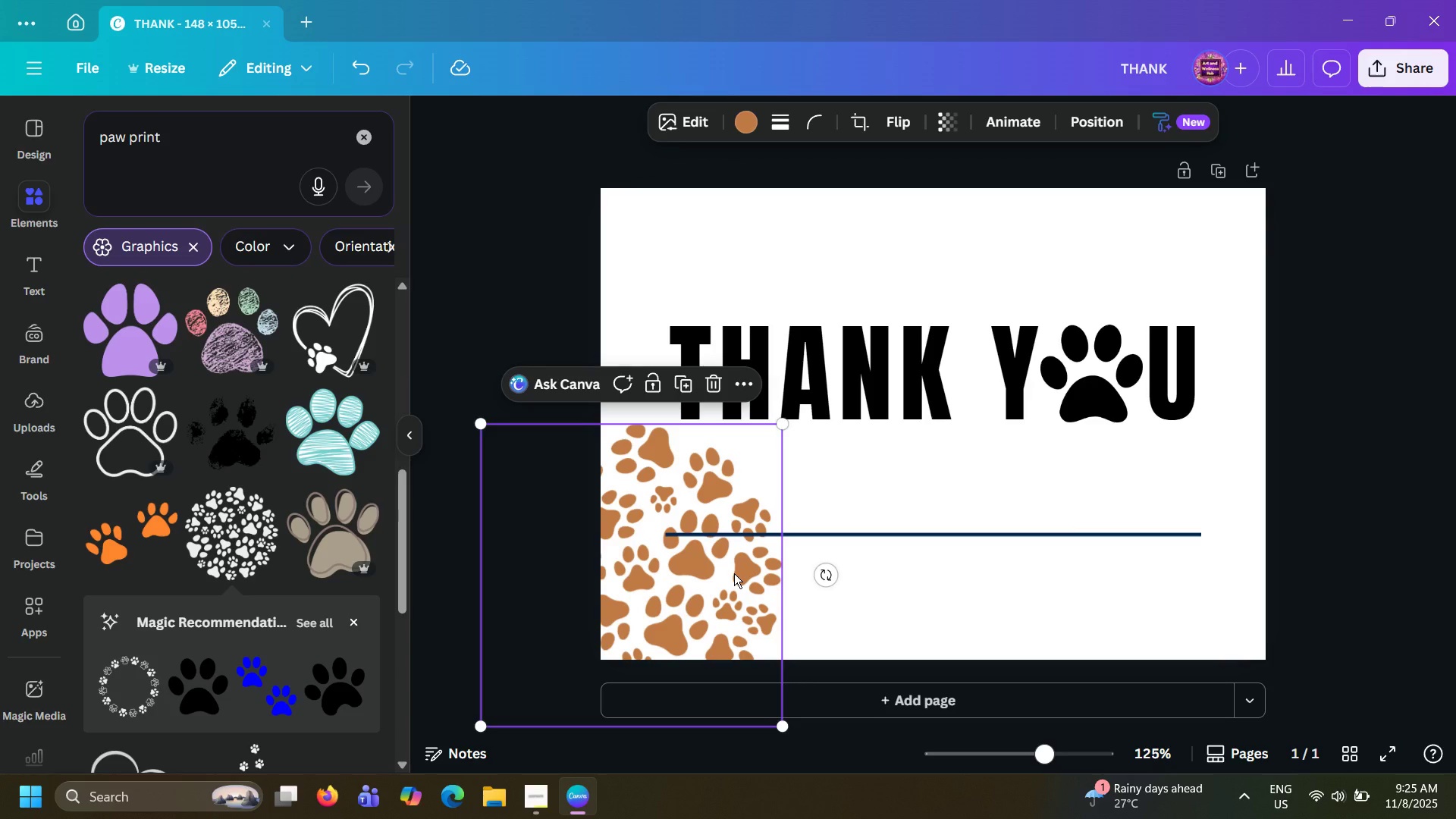 
wait(5.58)
 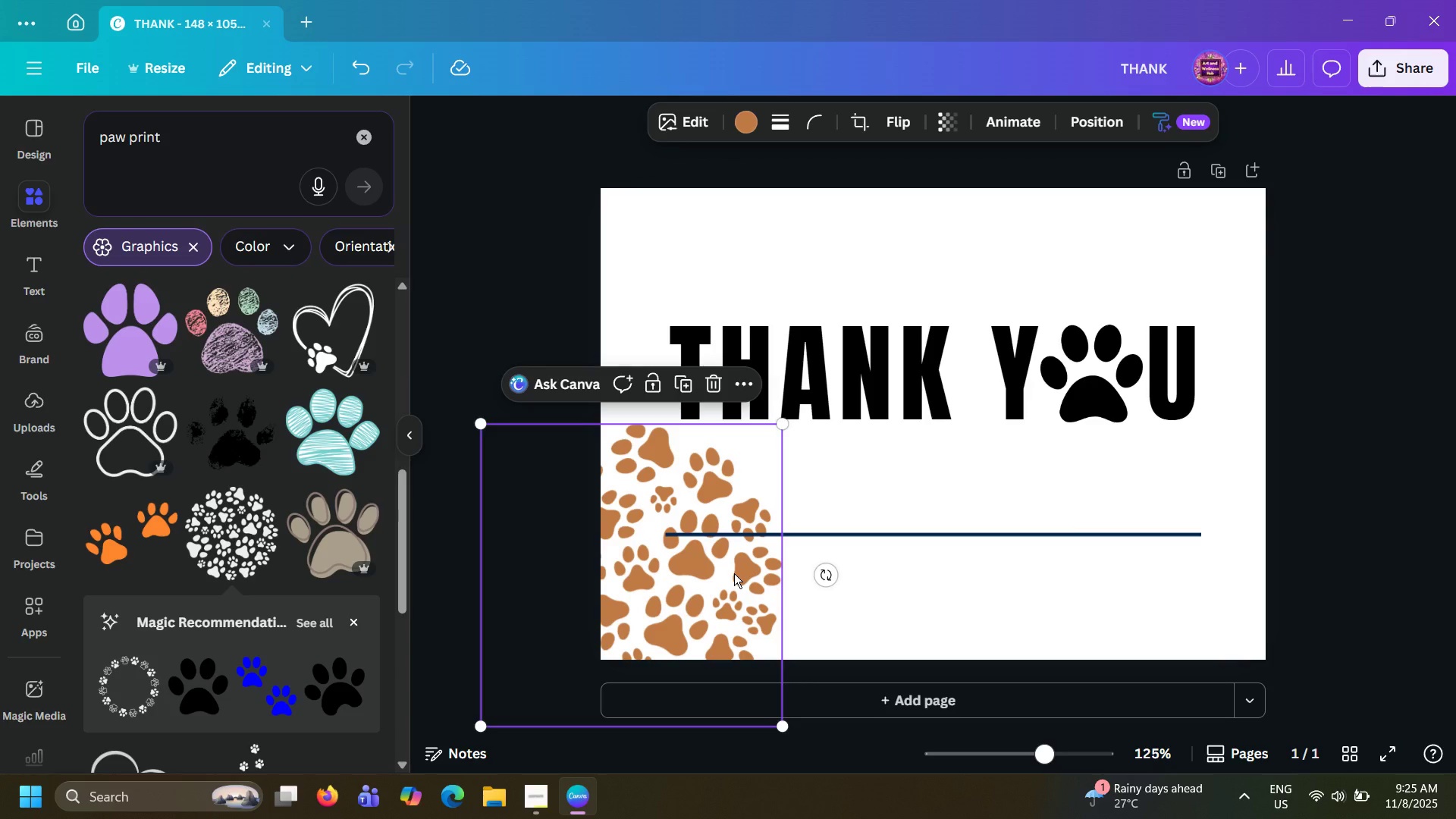 
key(Alt+AltLeft)
 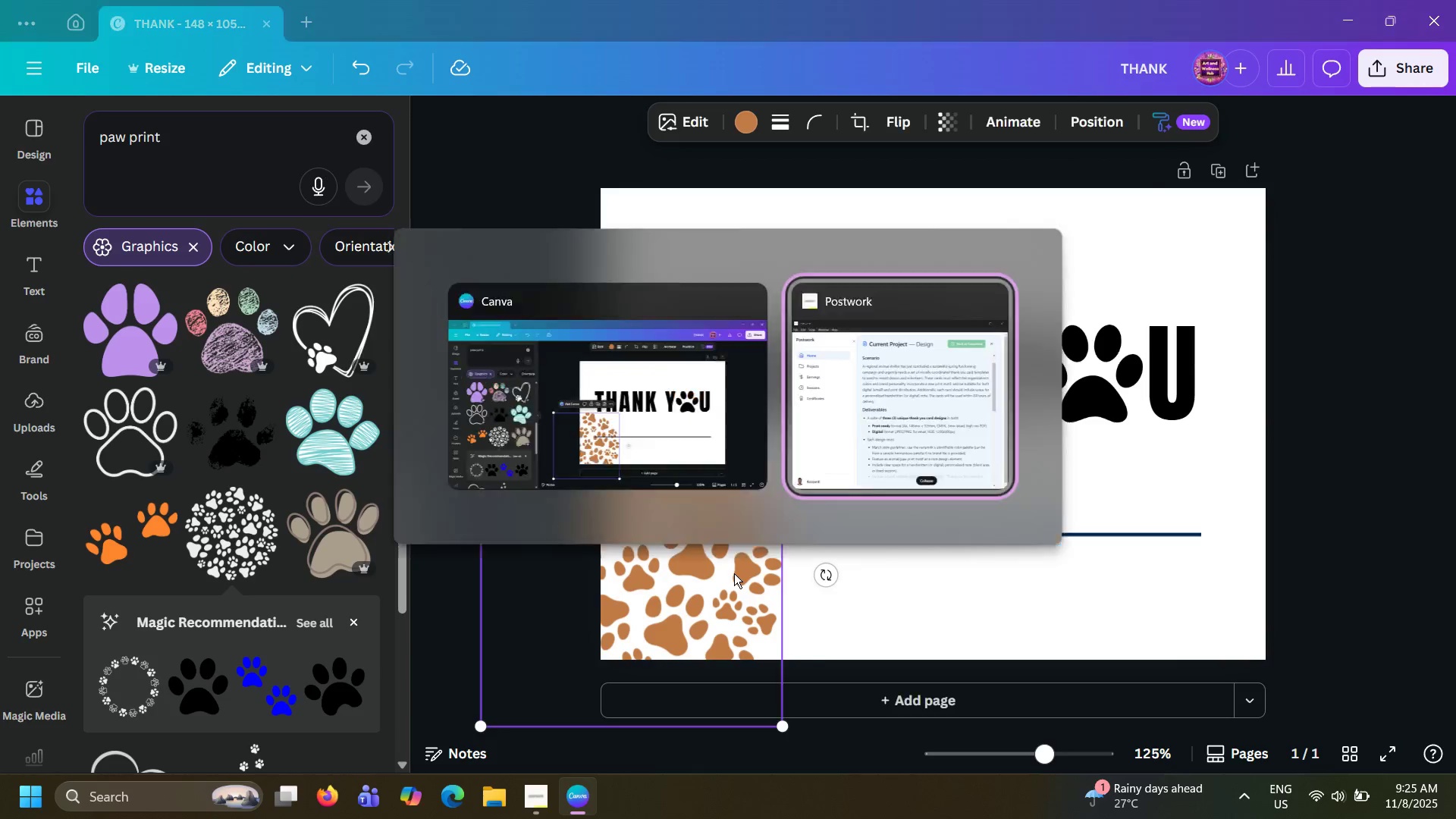 
key(Alt+Tab)